 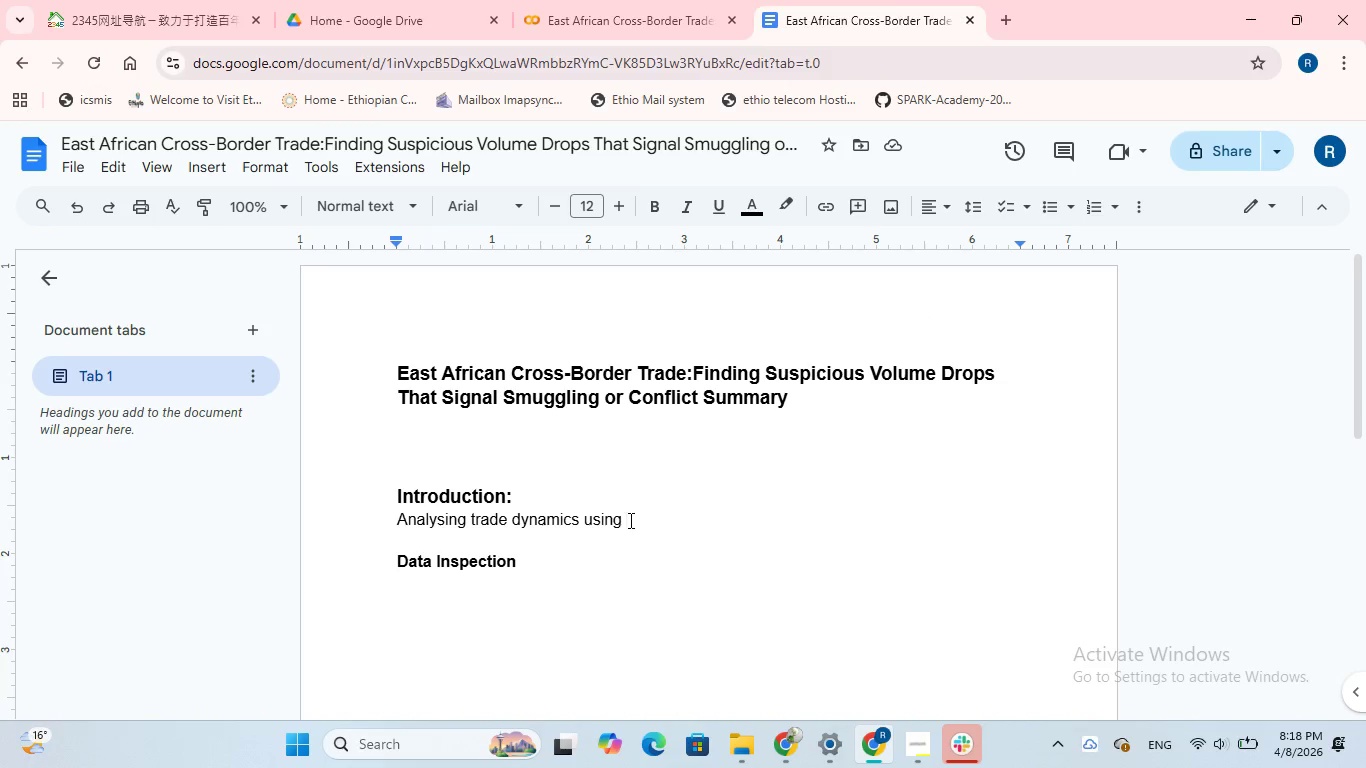 
key(Control+V)
 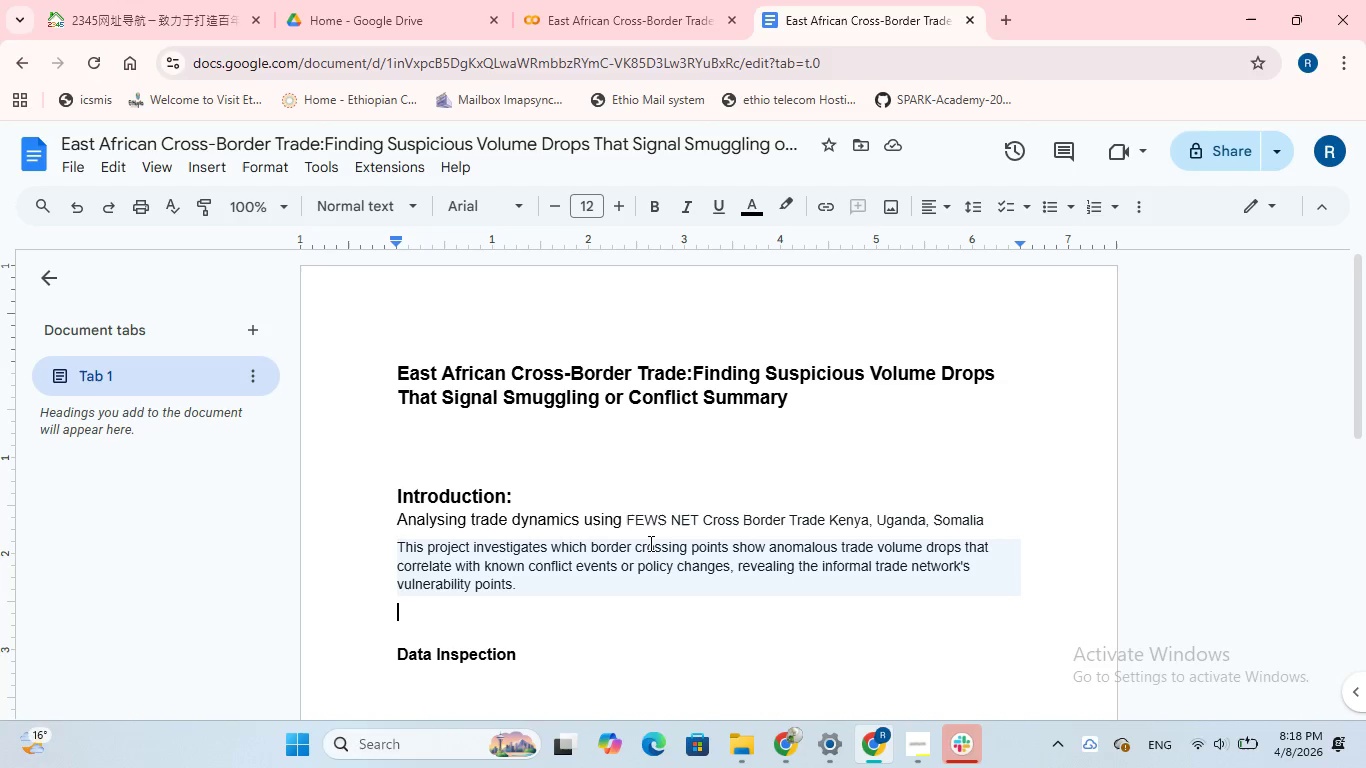 
wait(10.44)
 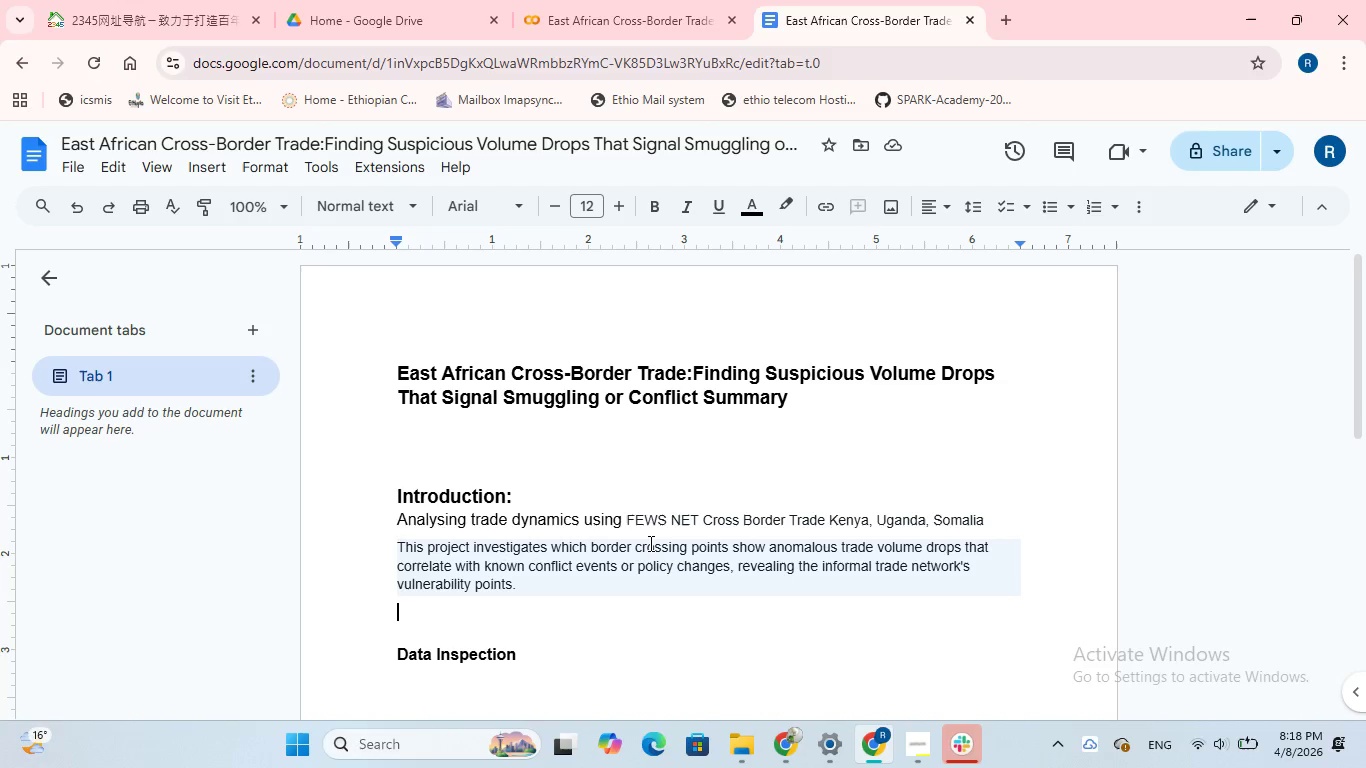 
left_click([520, 582])
 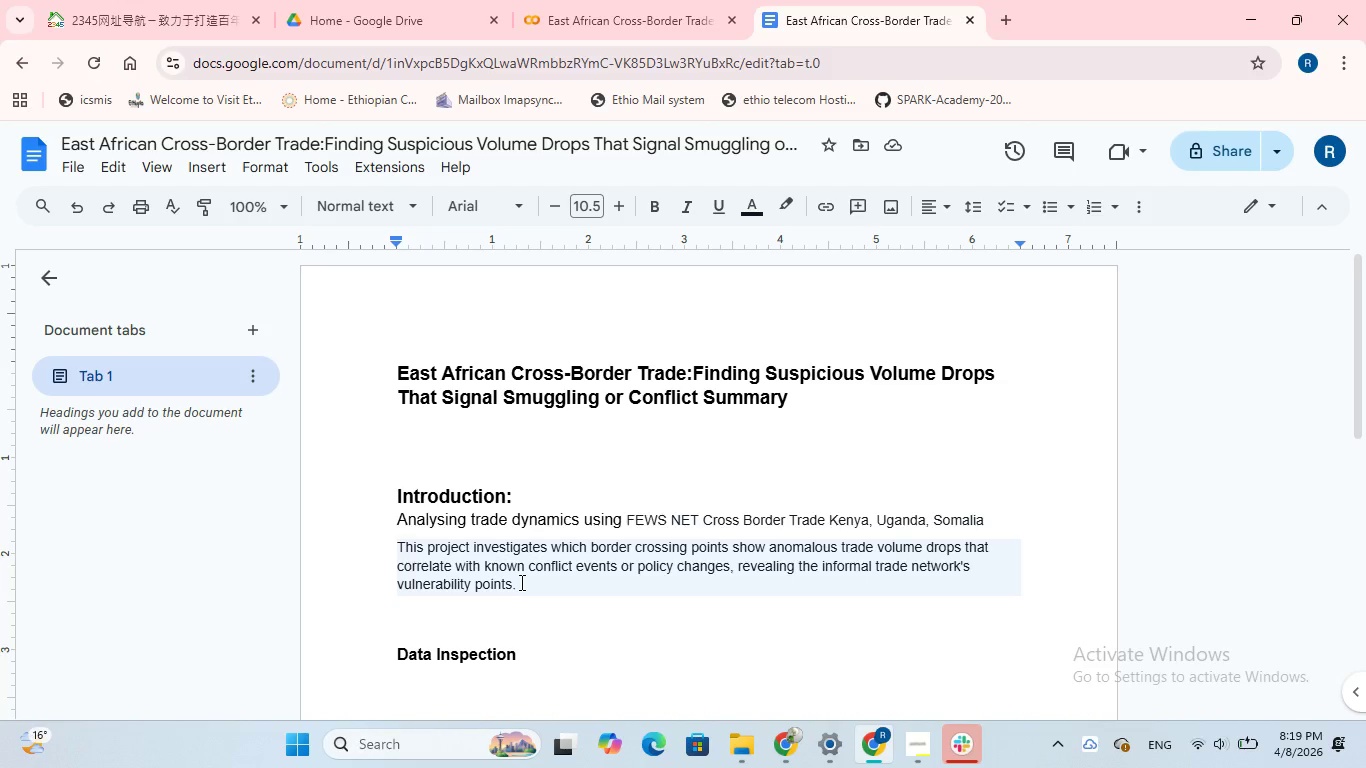 
left_click_drag(start_coordinate=[520, 582], to_coordinate=[365, 552])
 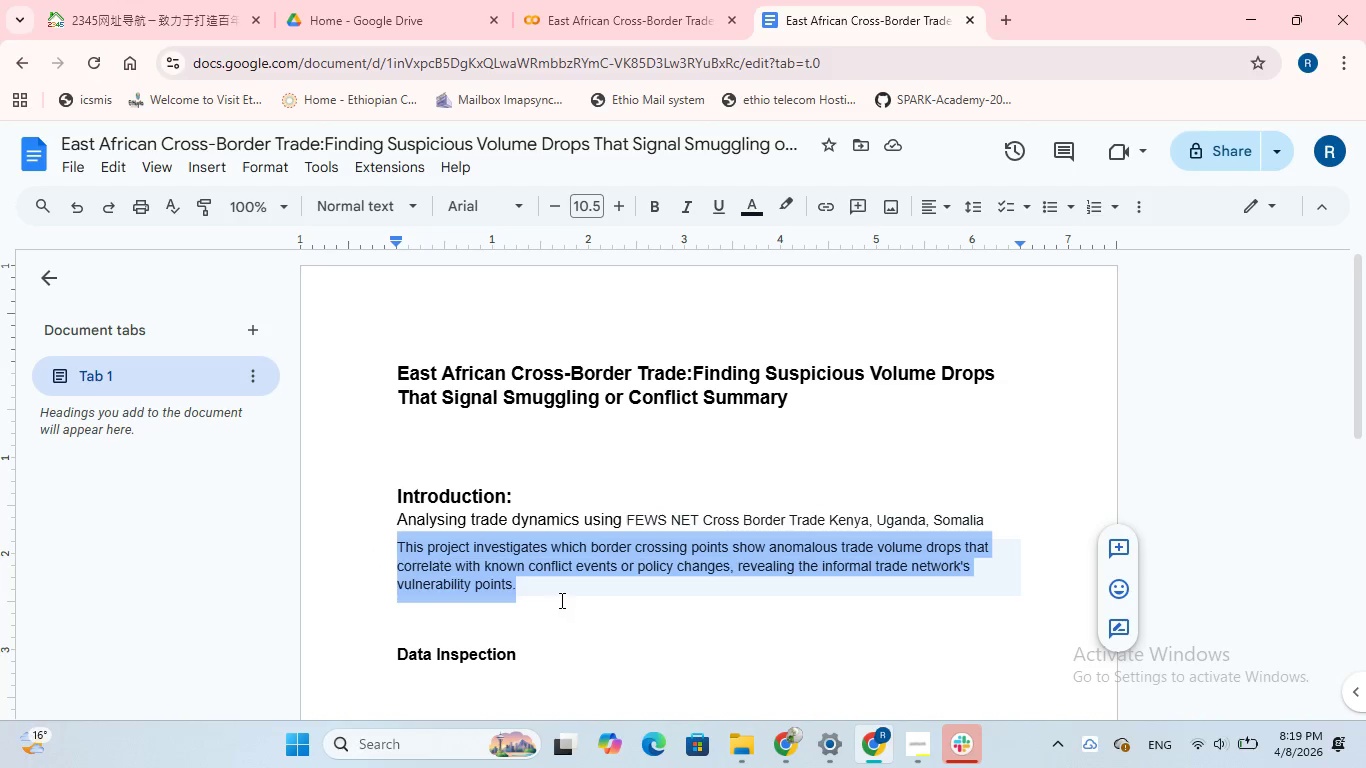 
left_click([528, 605])
 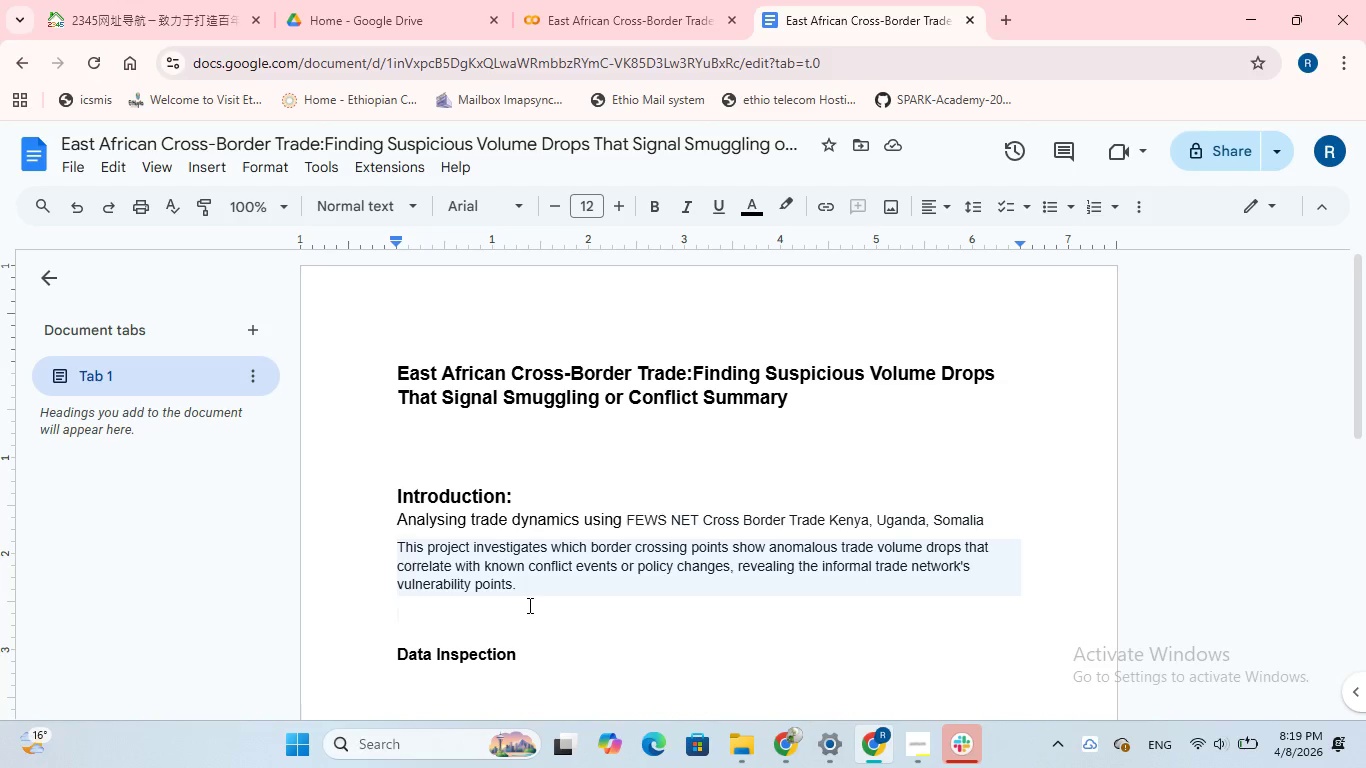 
key(Control+V)
 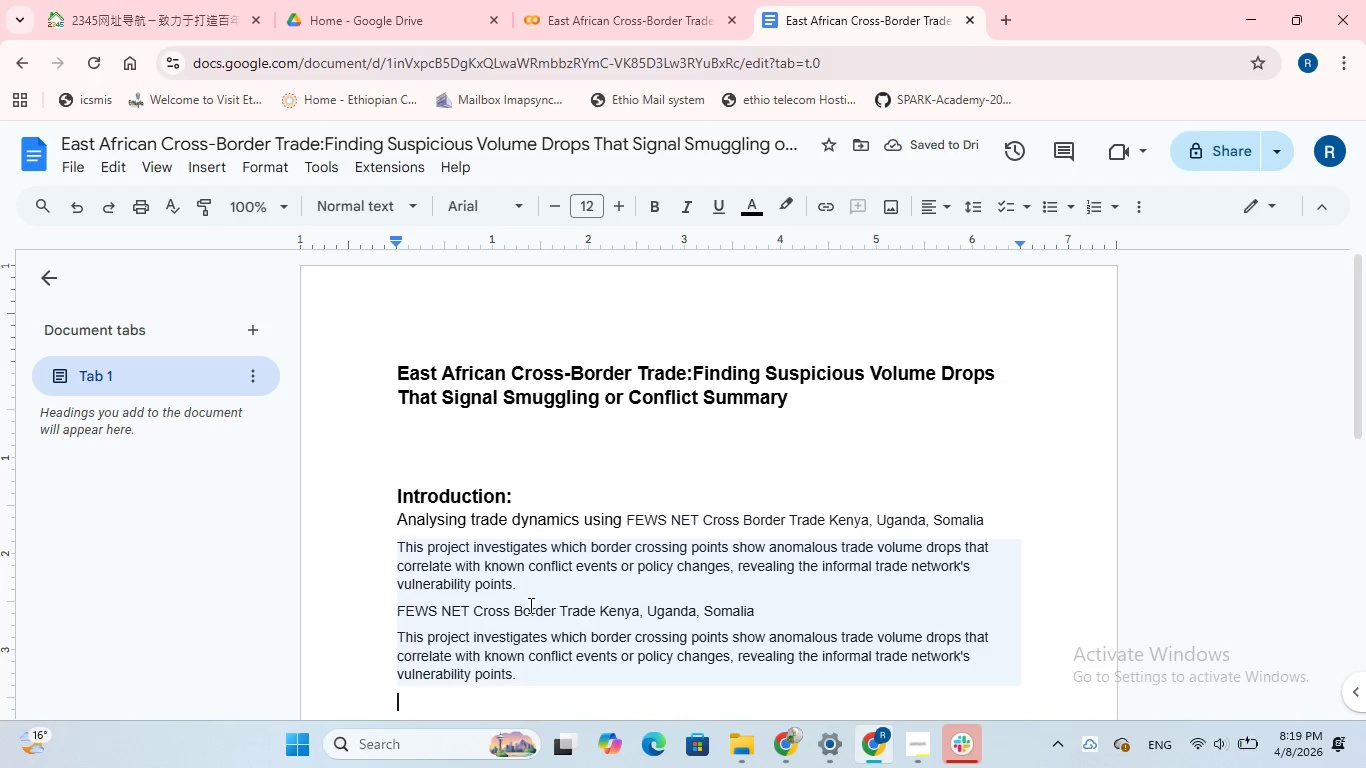 
key(Control+Z)
 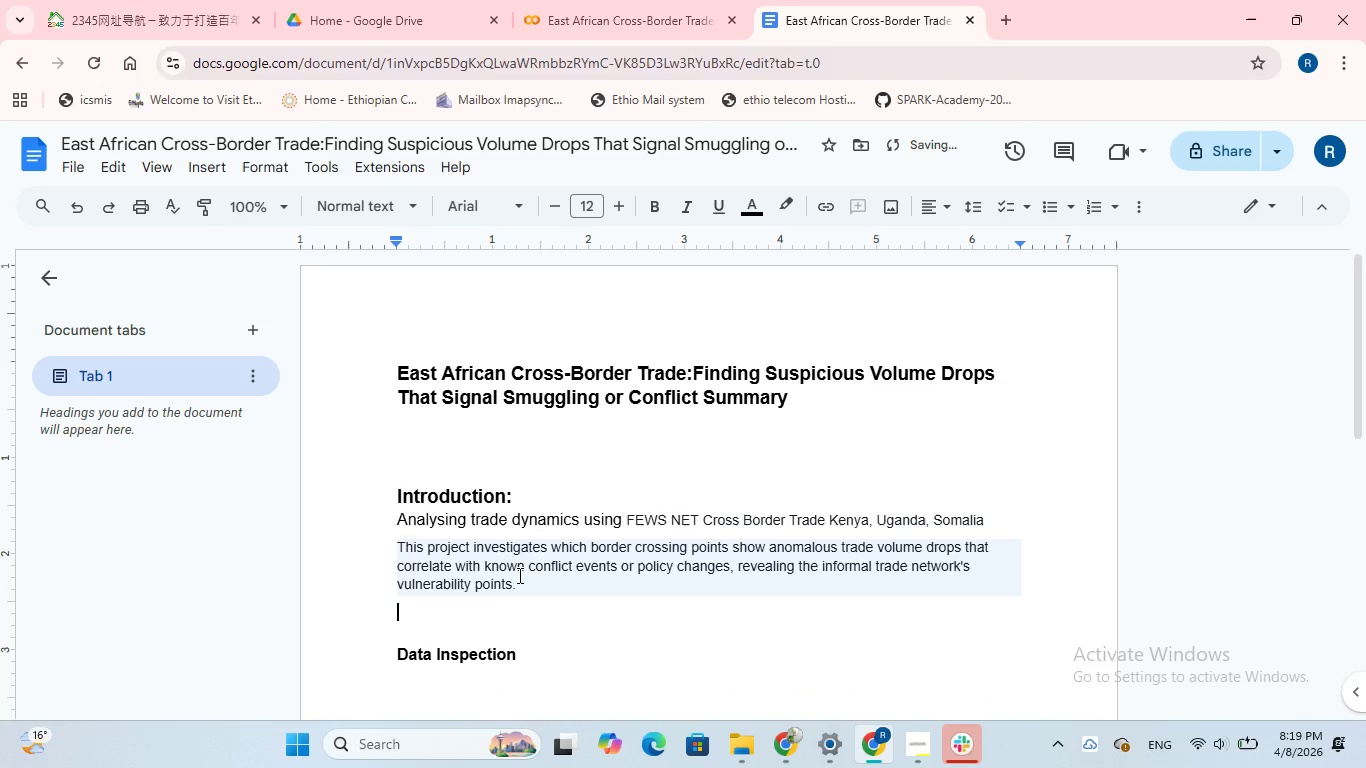 
left_click([518, 579])
 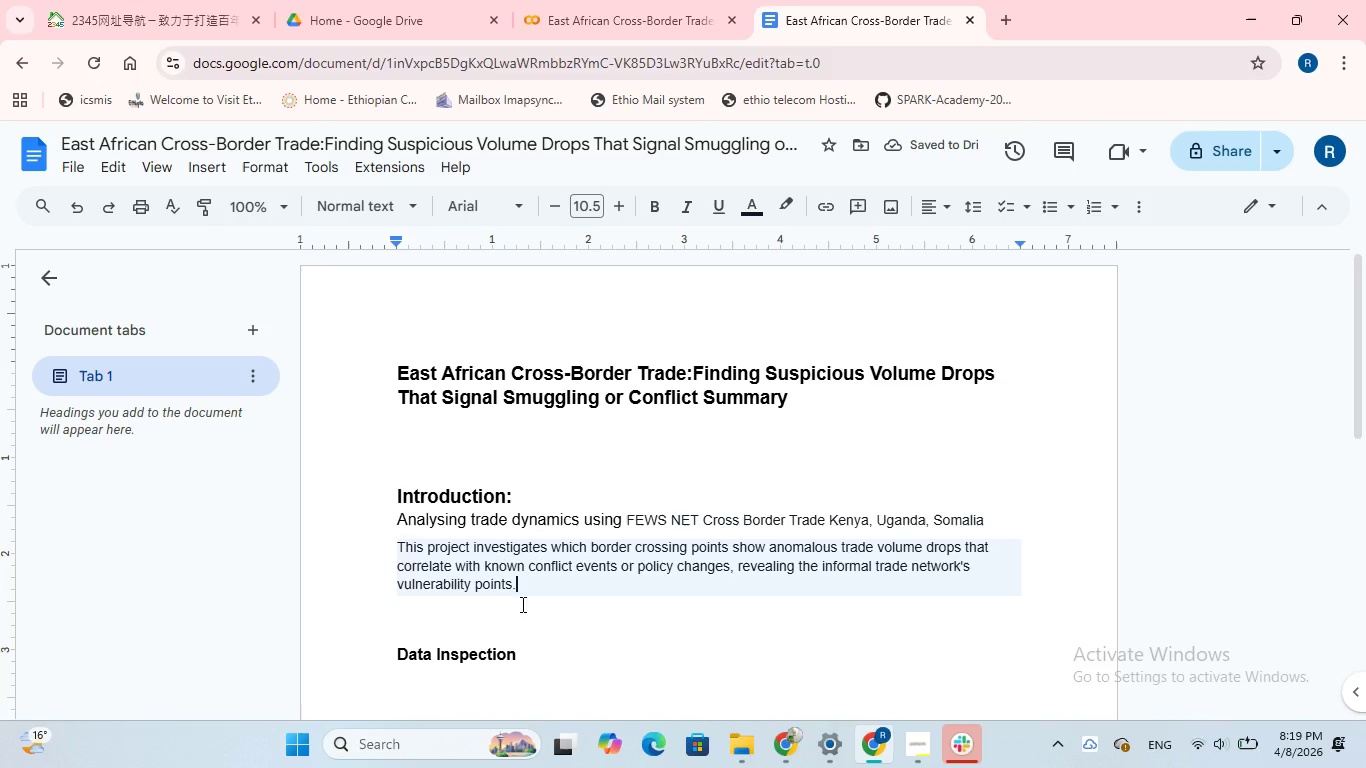 
left_click([524, 610])
 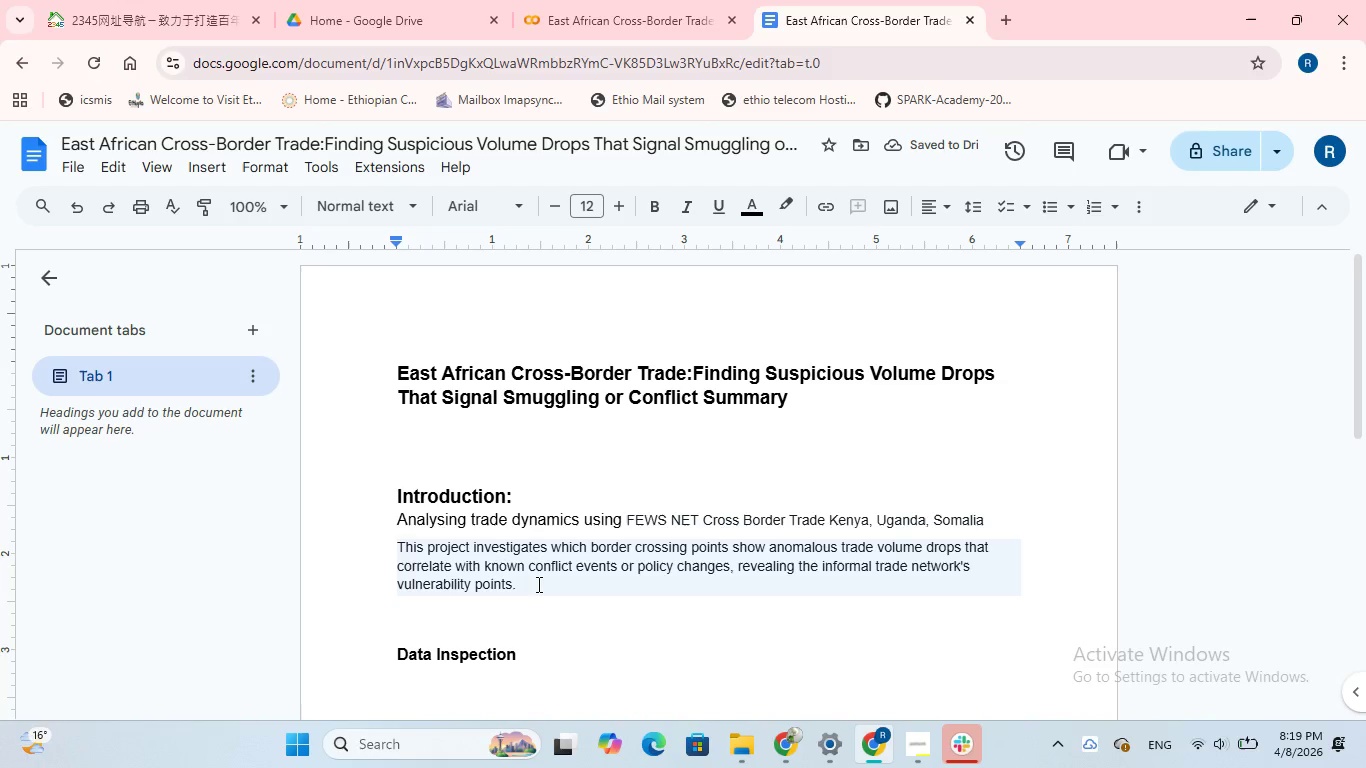 
left_click([537, 584])
 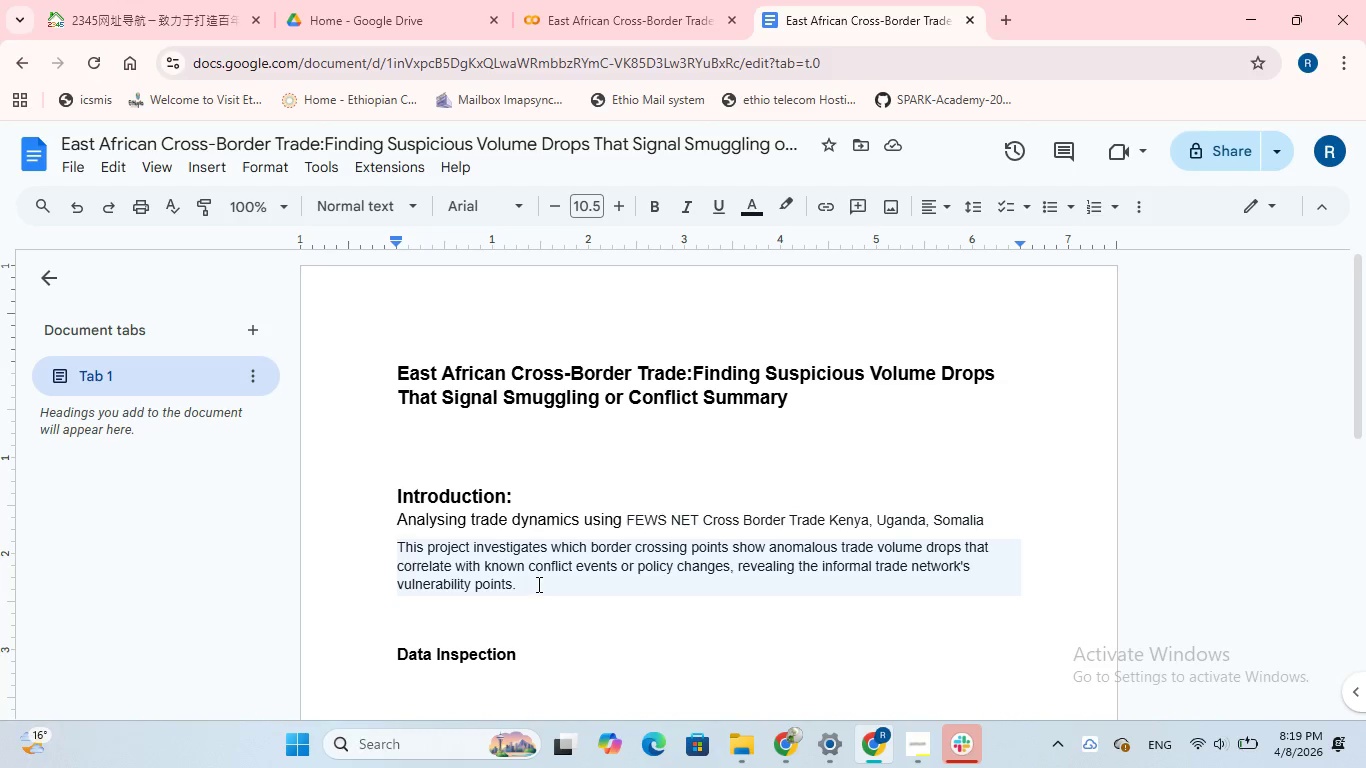 
key(Space)
 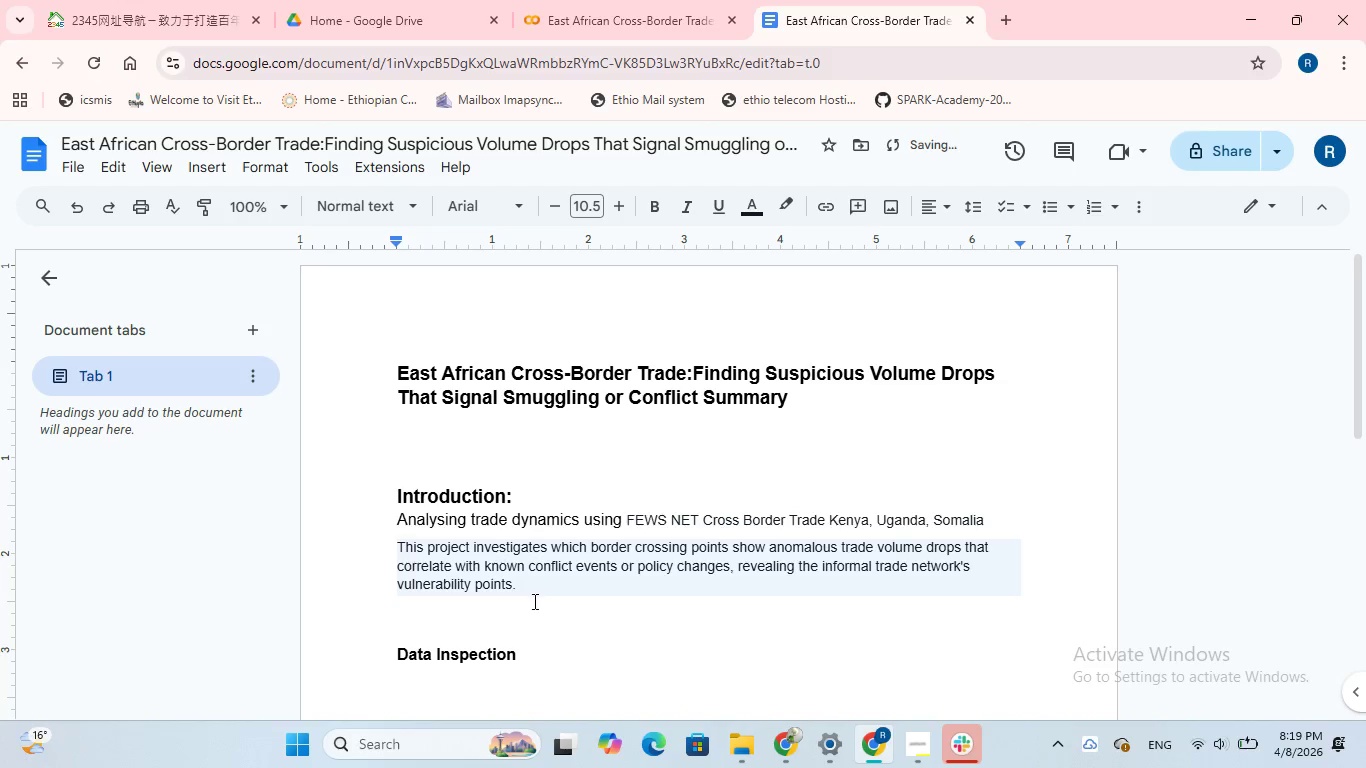 
left_click([517, 615])
 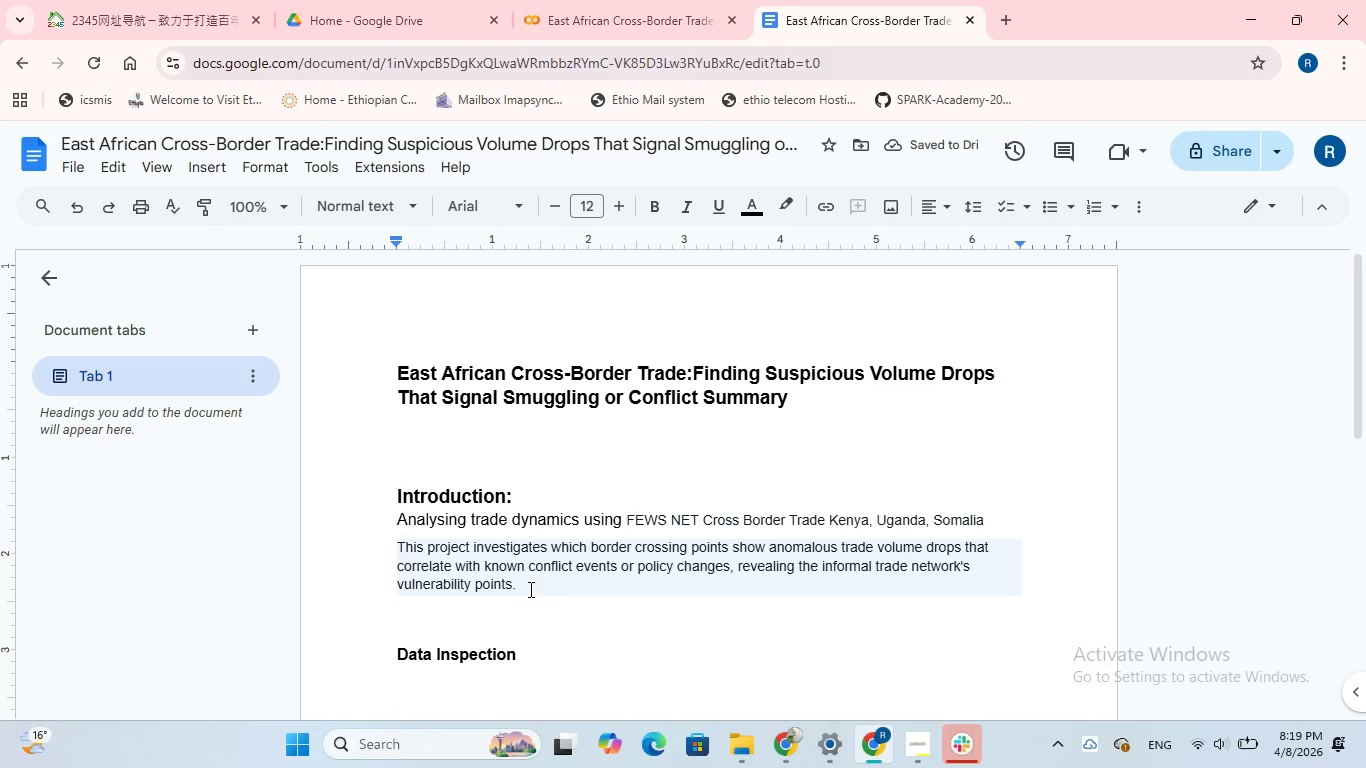 
left_click([529, 589])
 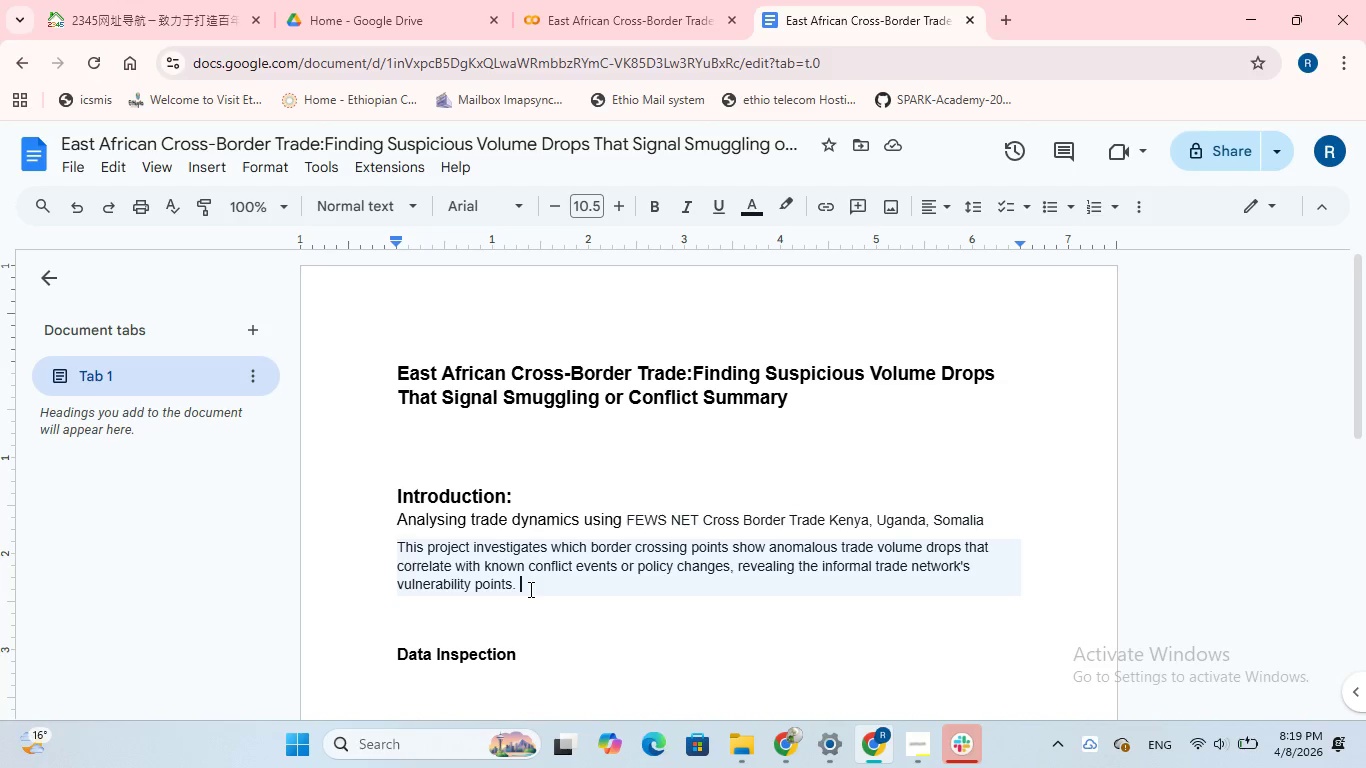 
scroll: coordinate [542, 537], scroll_direction: down, amount: 2.0
 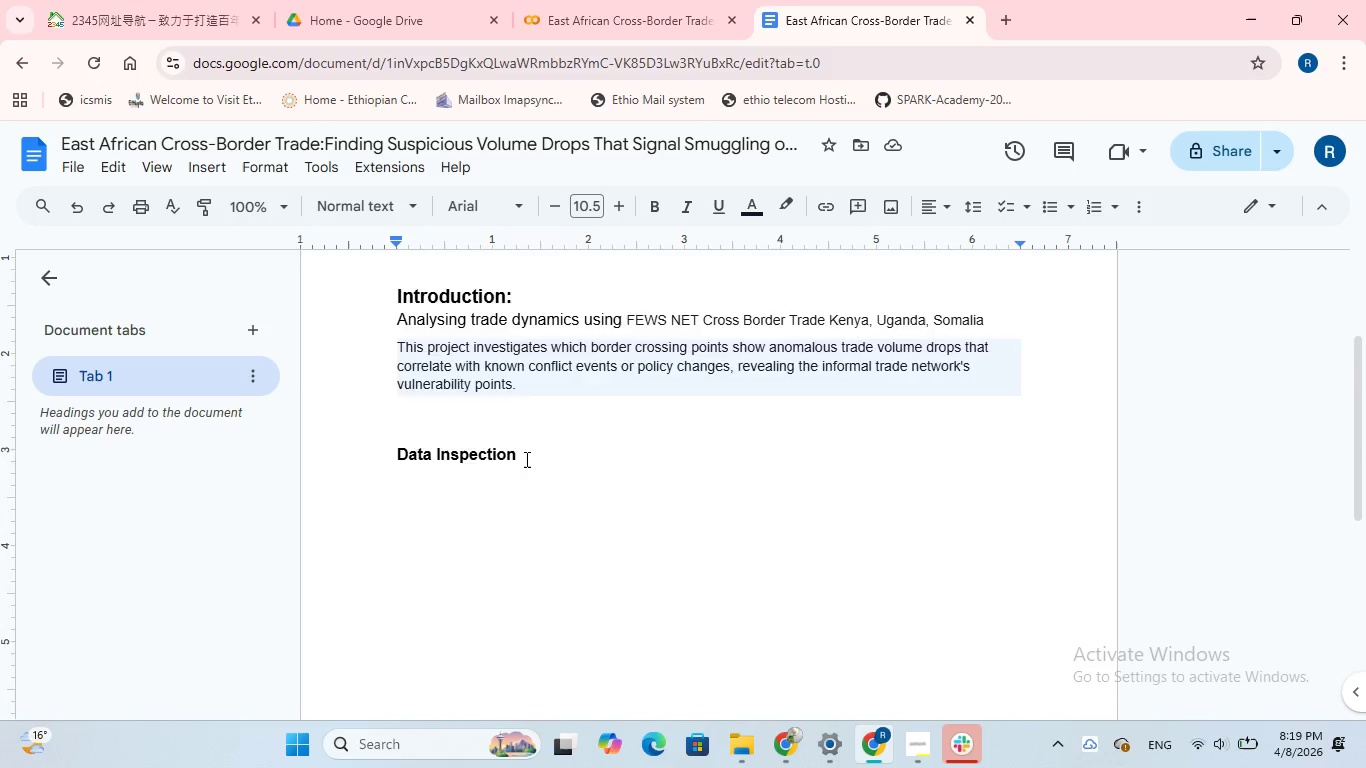 
scroll: coordinate [525, 459], scroll_direction: up, amount: 1.0
 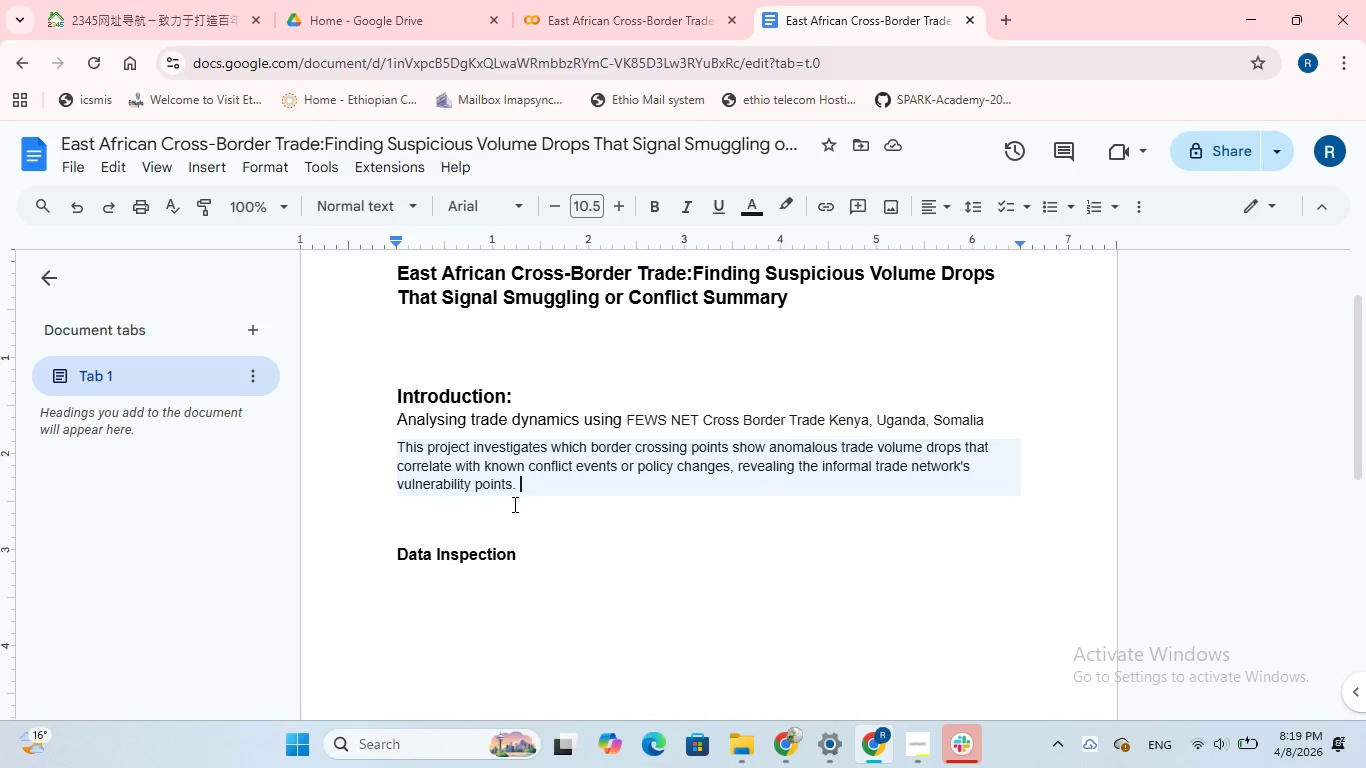 
left_click([502, 513])
 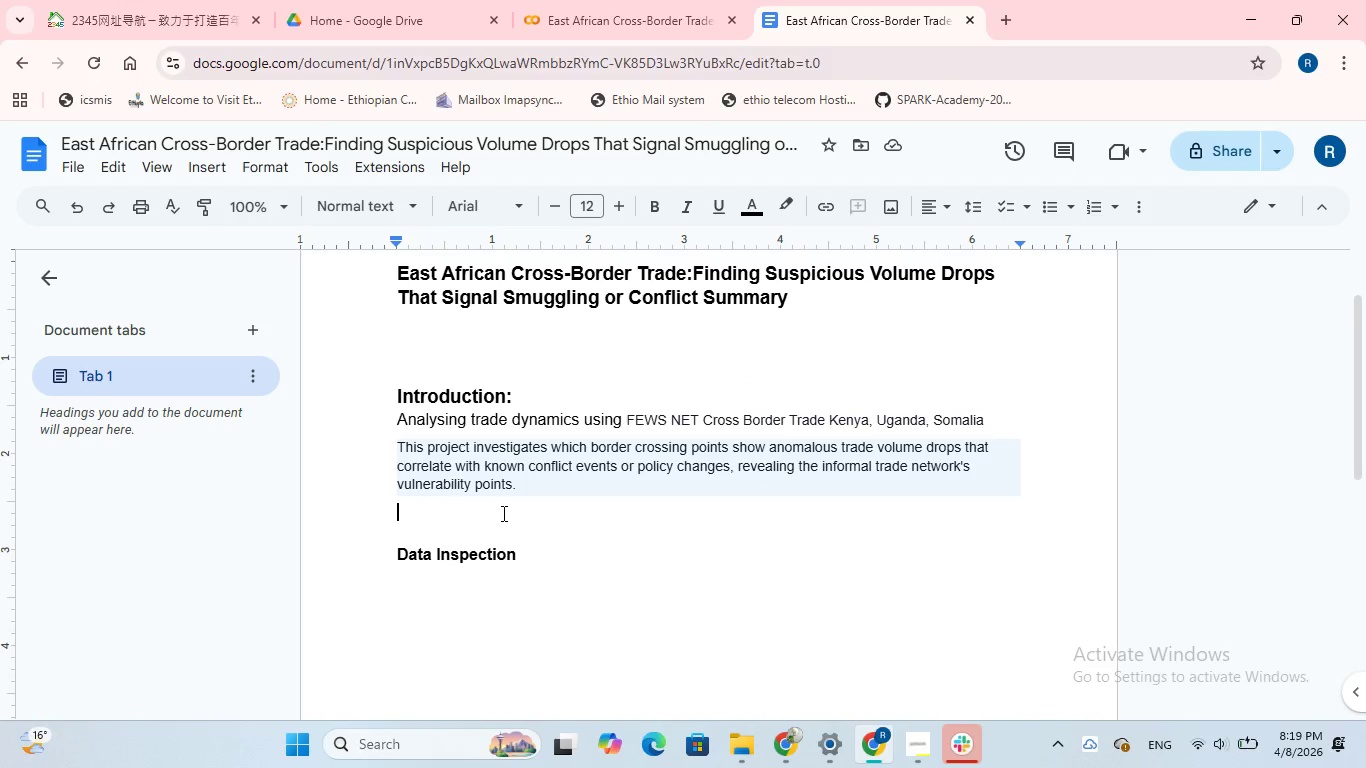 
wait(9.22)
 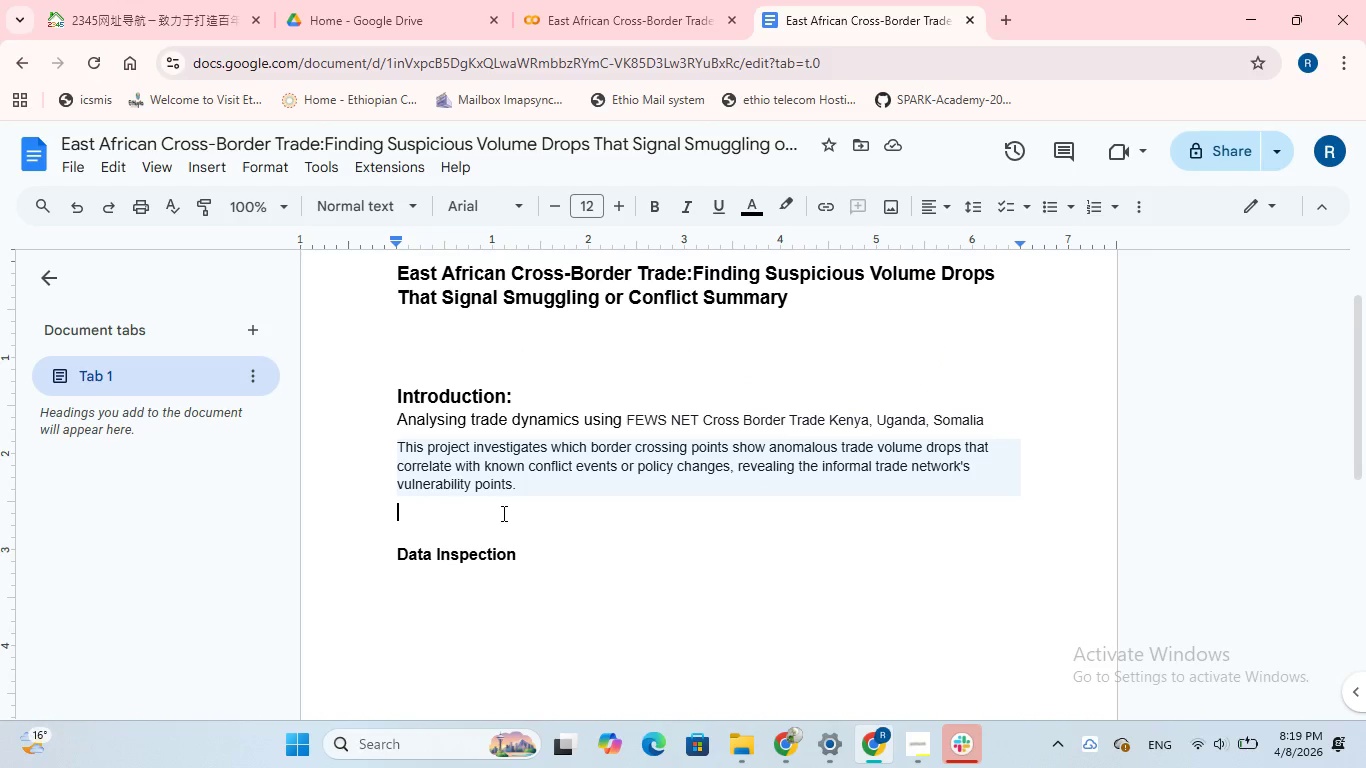 
type(Since cross border trade )
 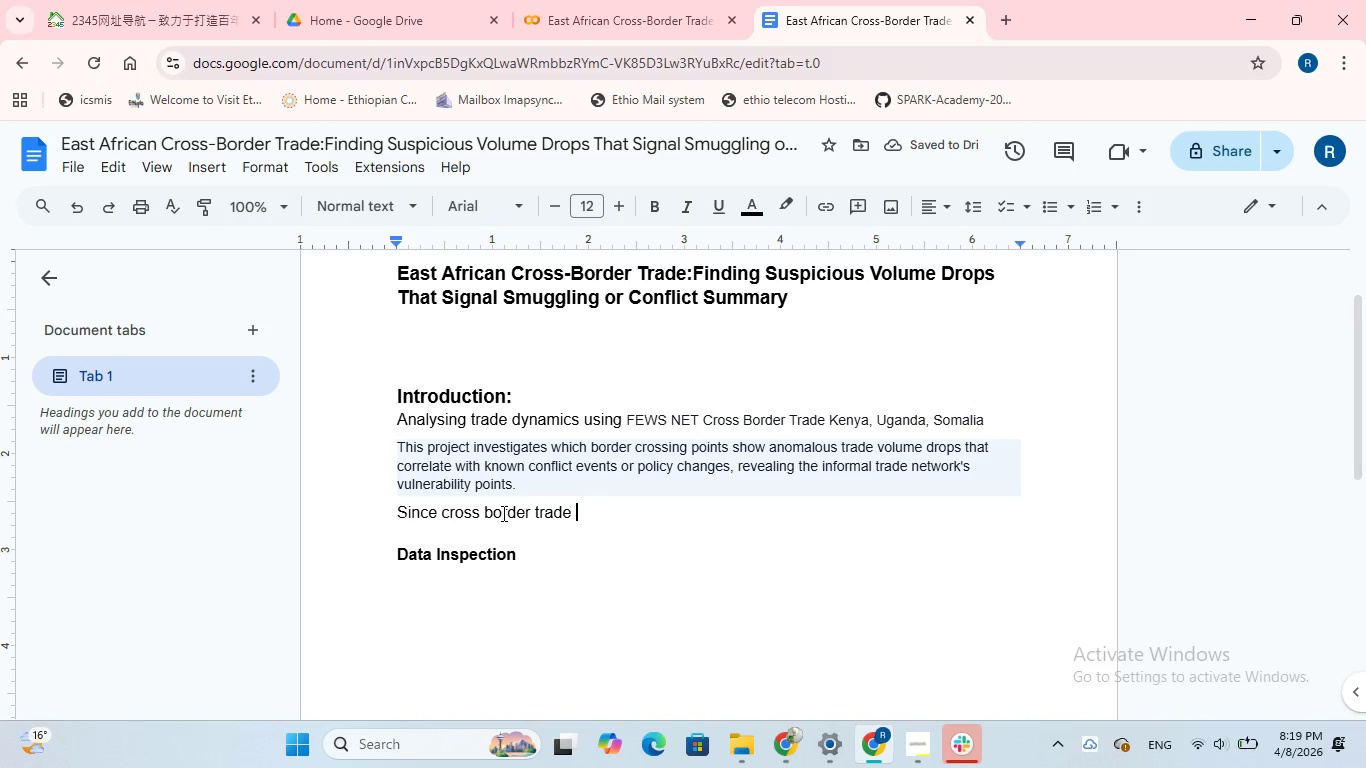 
wait(5.86)
 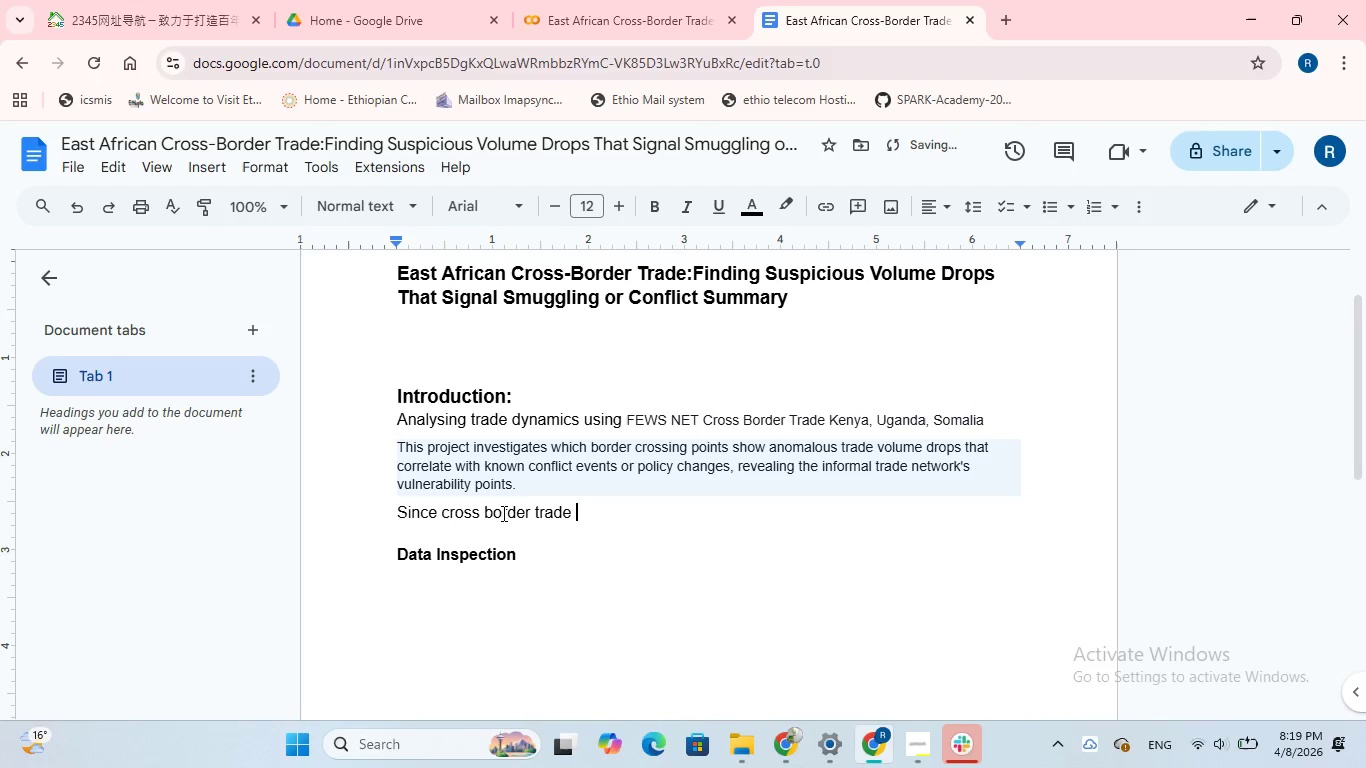 
type(in East)
 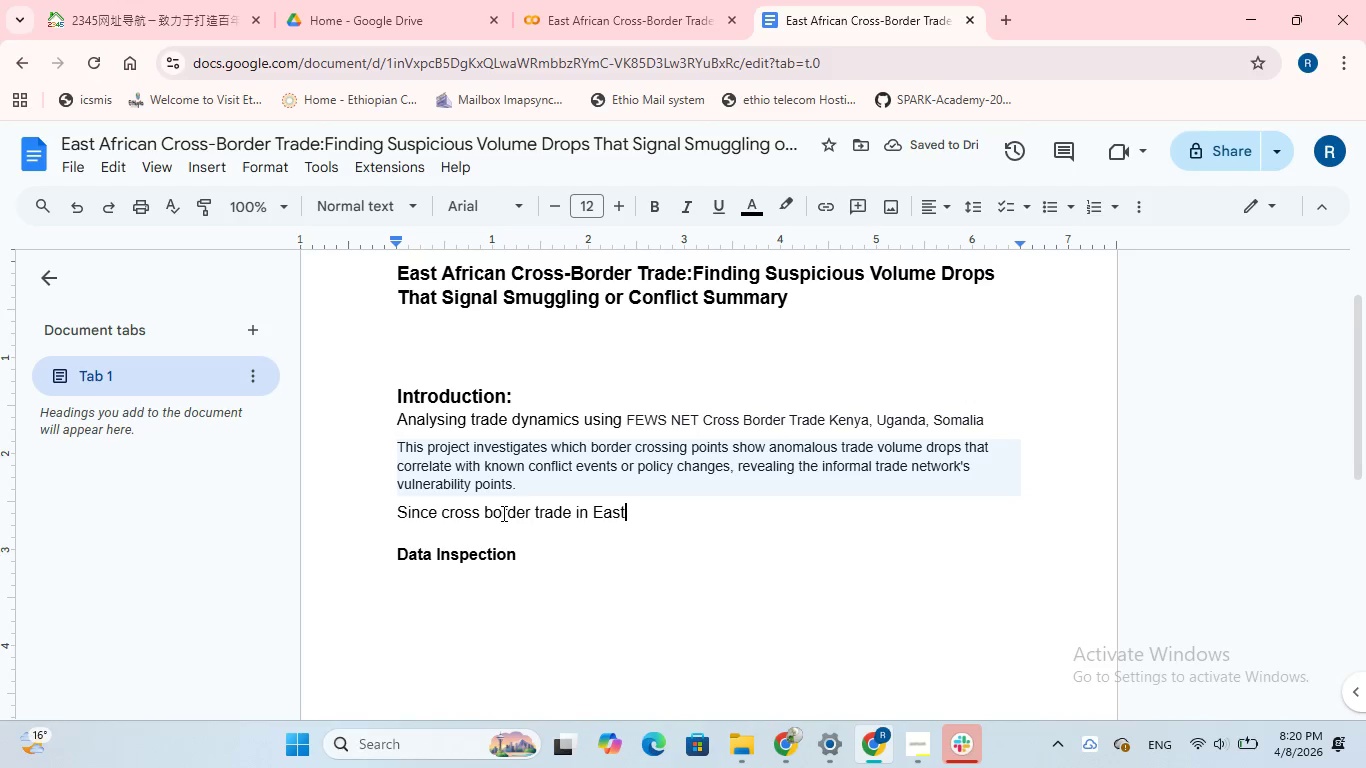 
type(Africa )
 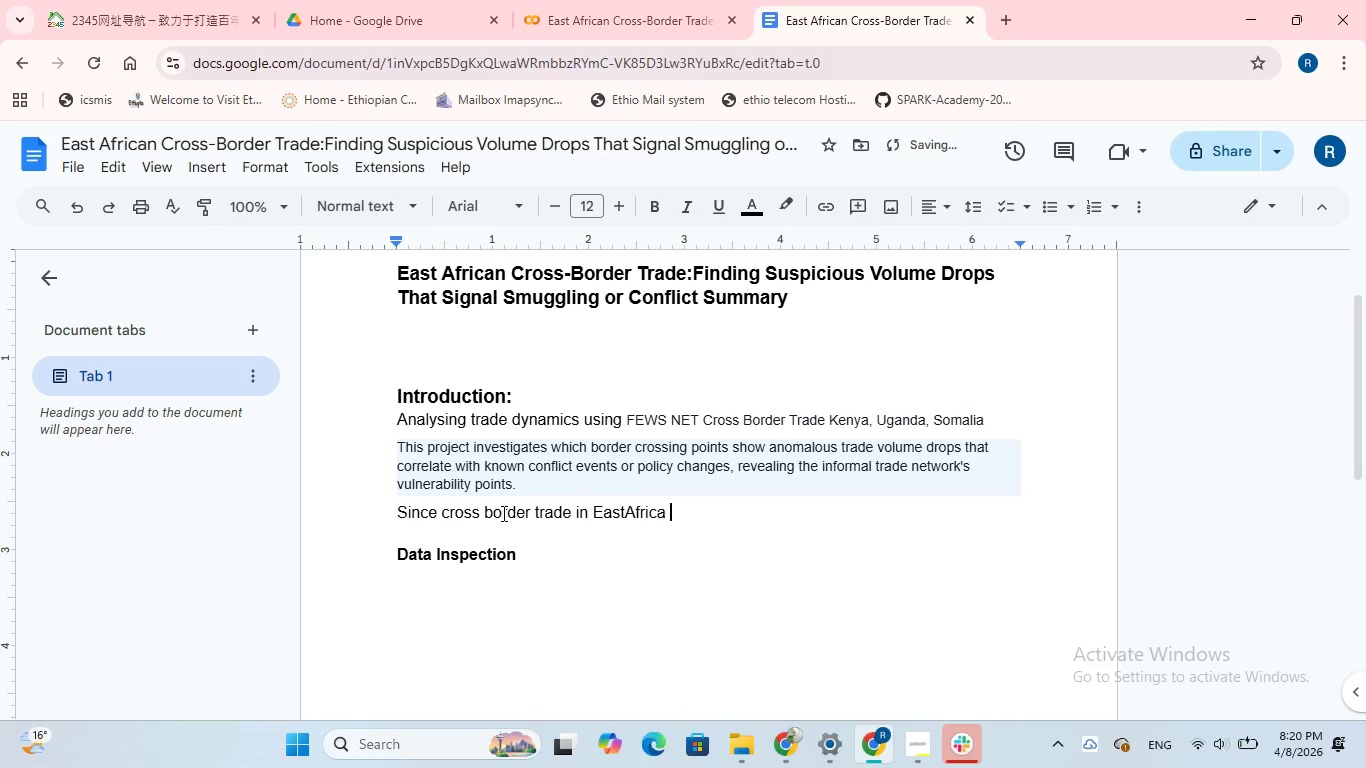 
key(ArrowLeft)
 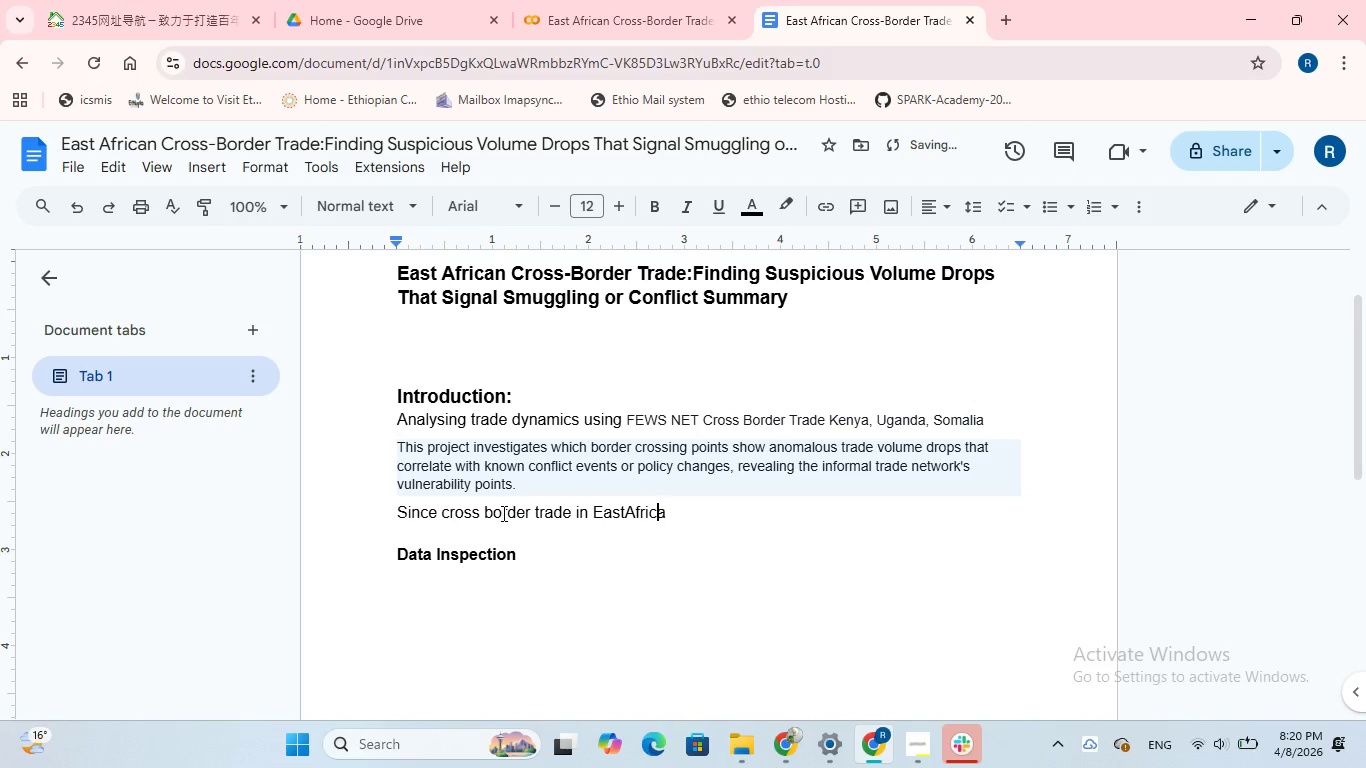 
key(ArrowLeft)
 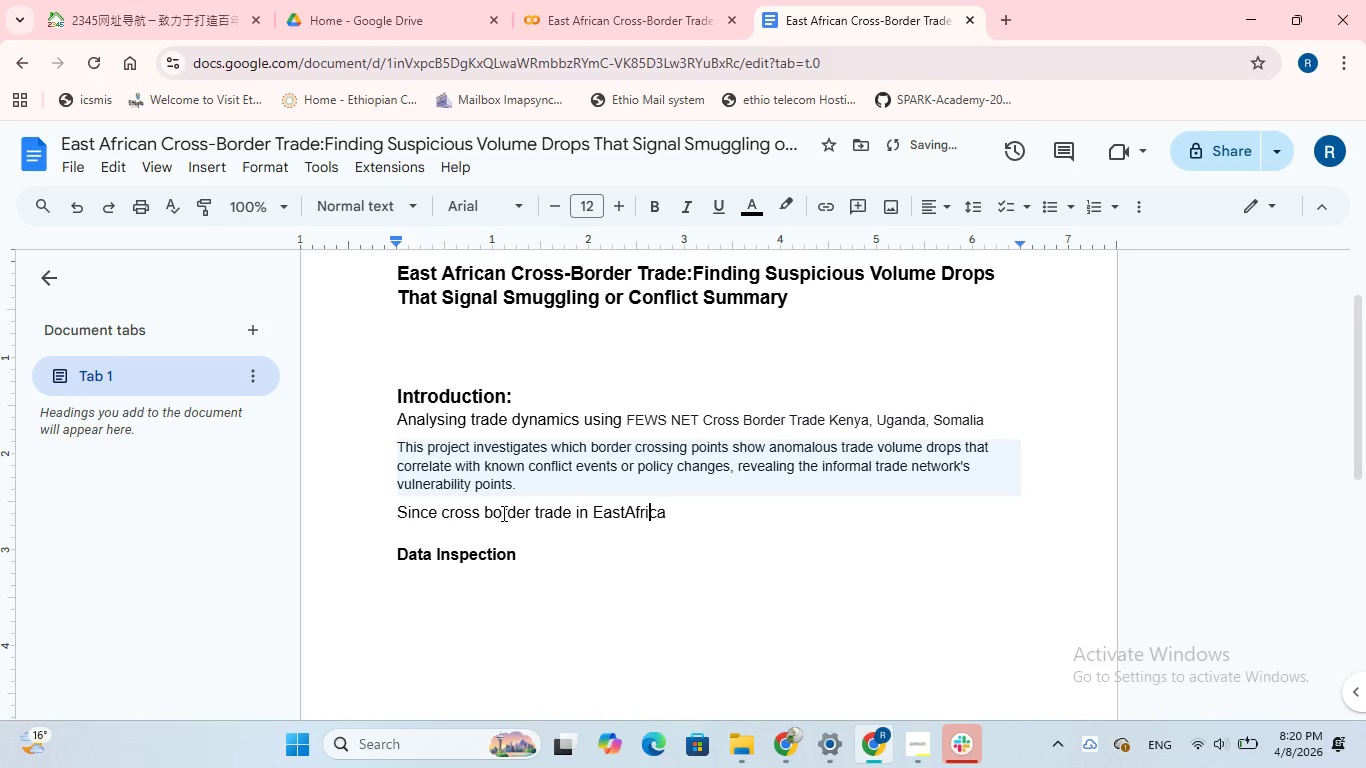 
key(ArrowLeft)
 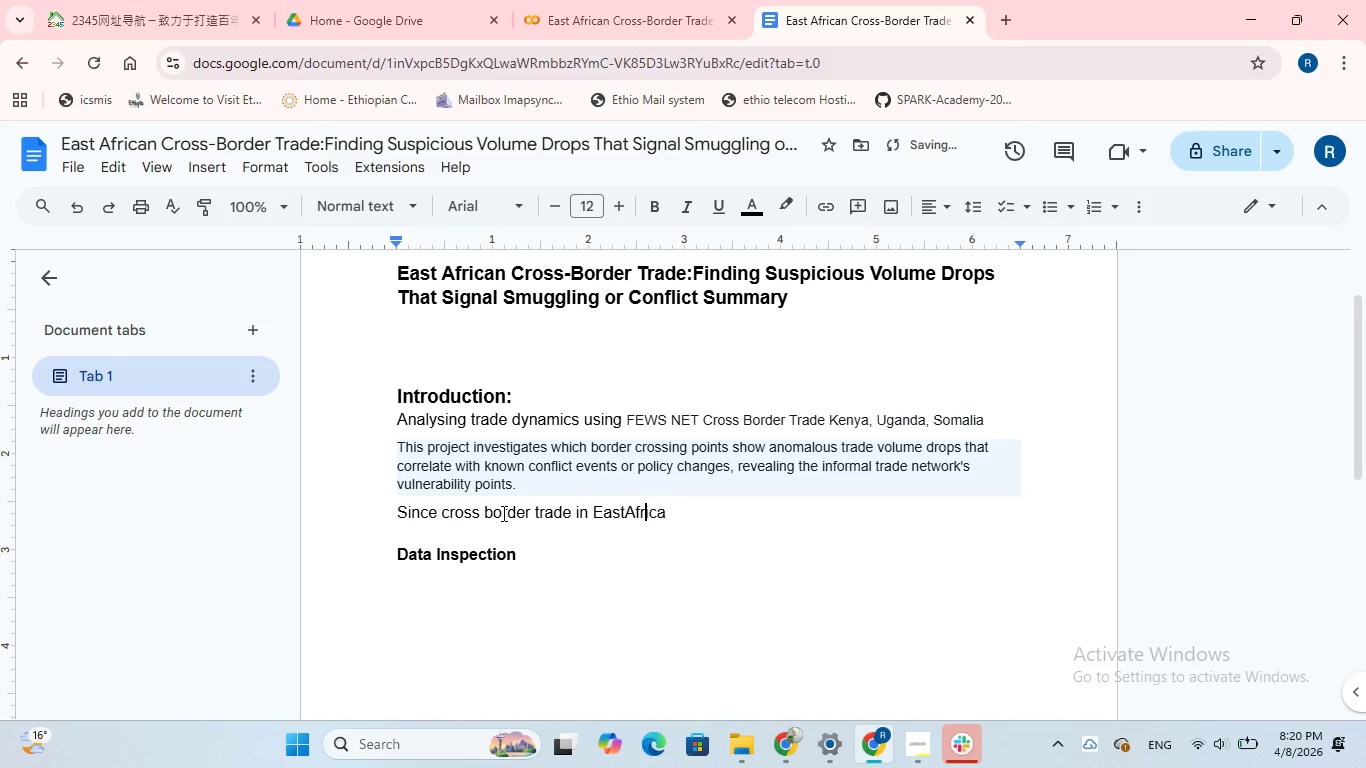 
key(ArrowLeft)
 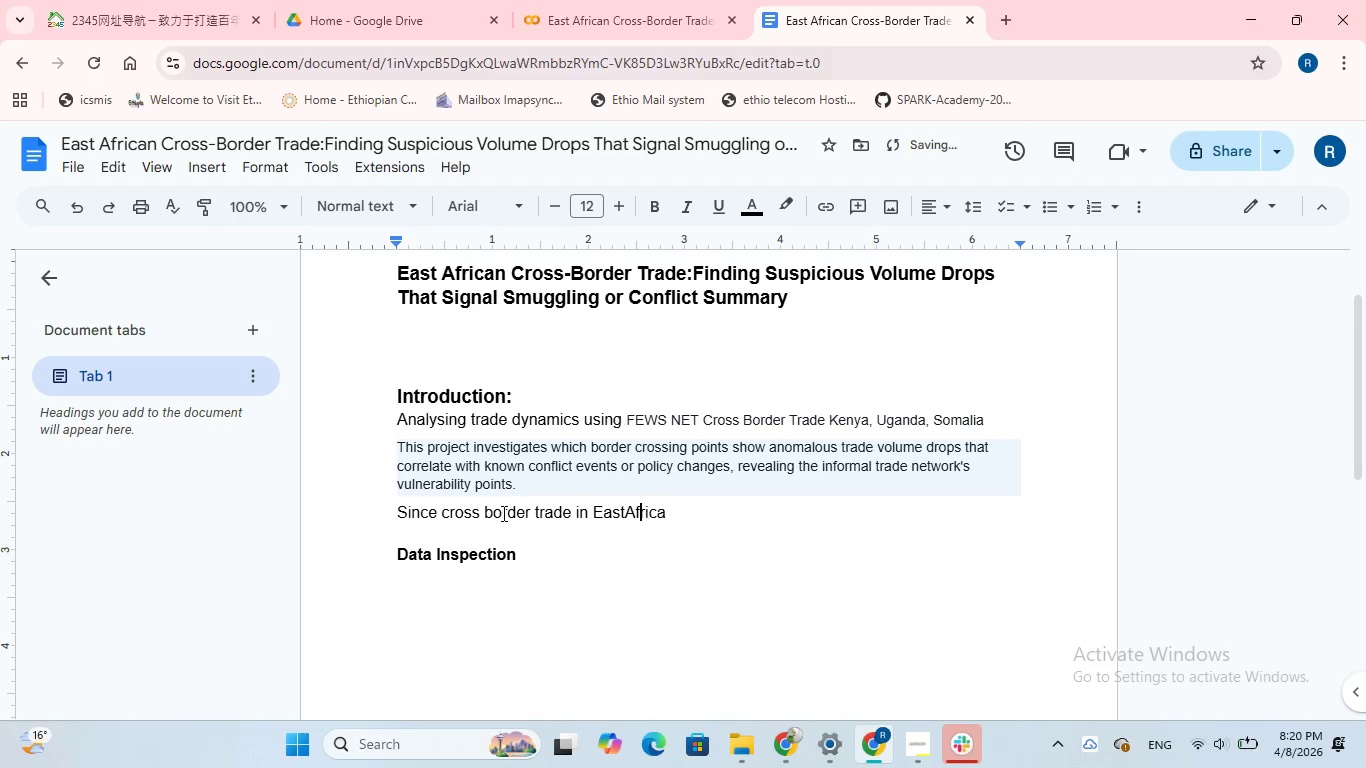 
key(ArrowLeft)
 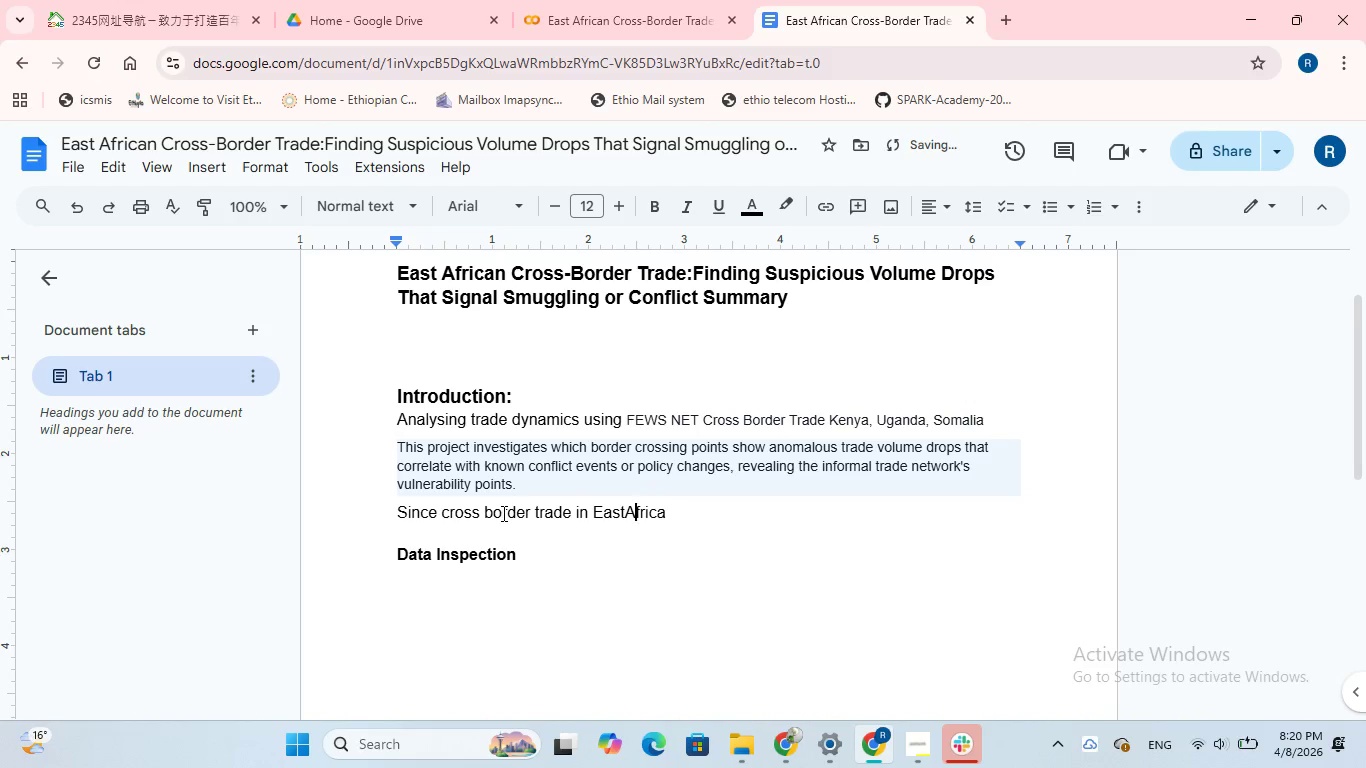 
key(ArrowLeft)
 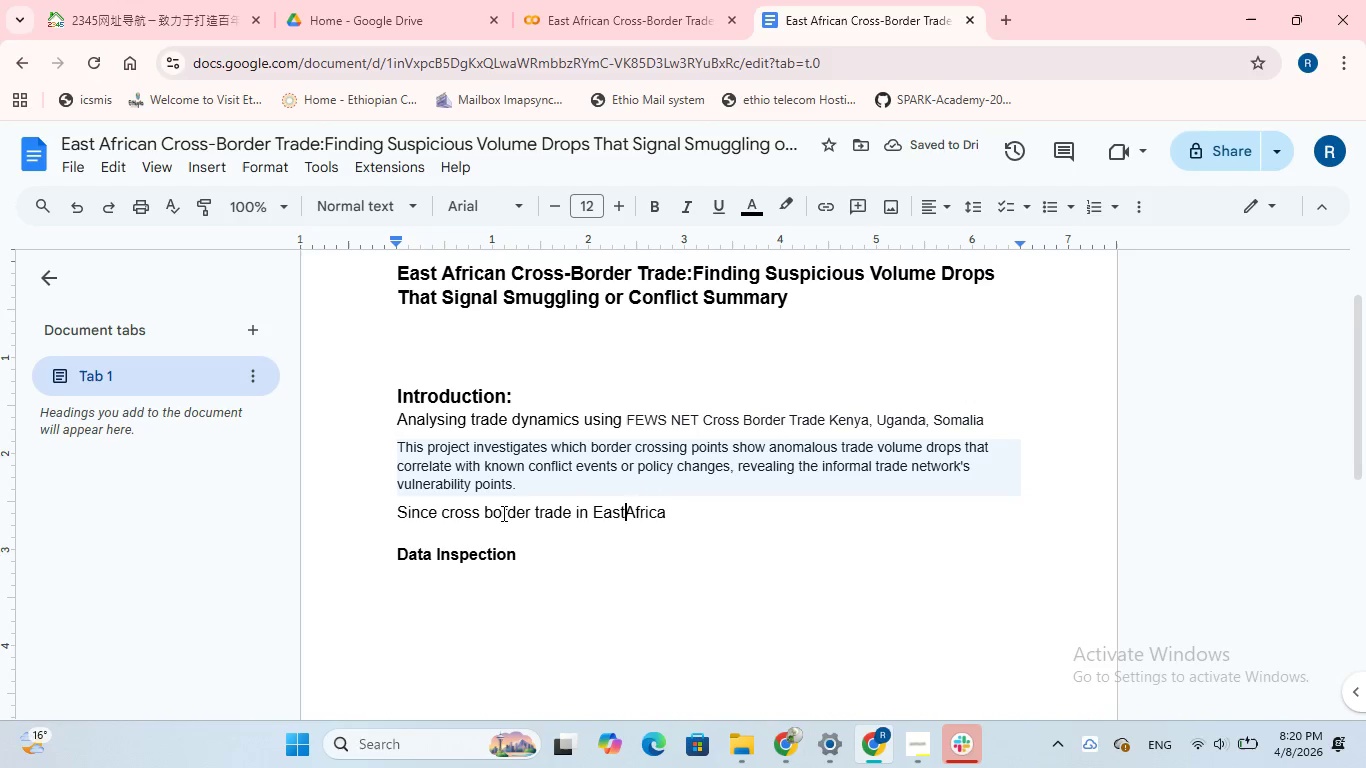 
key(ArrowLeft)
 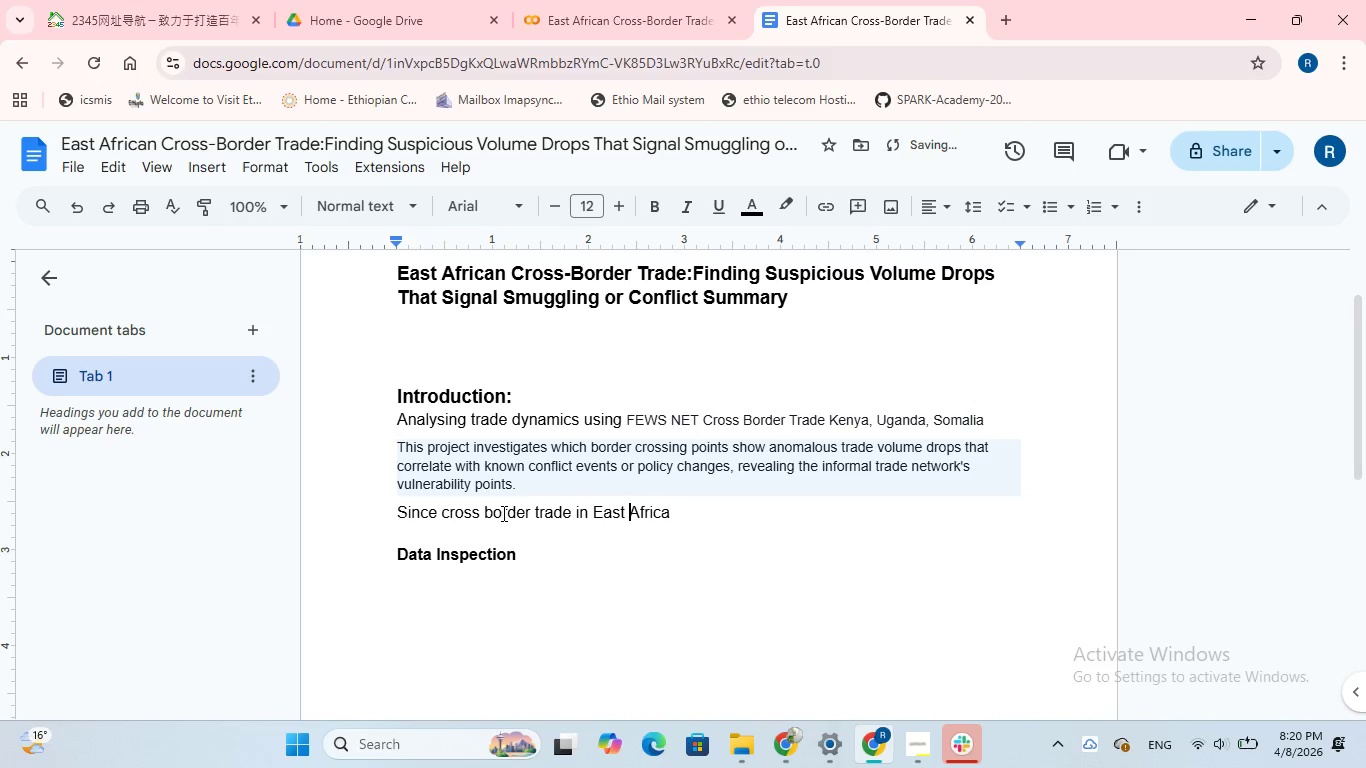 
key(Space)
 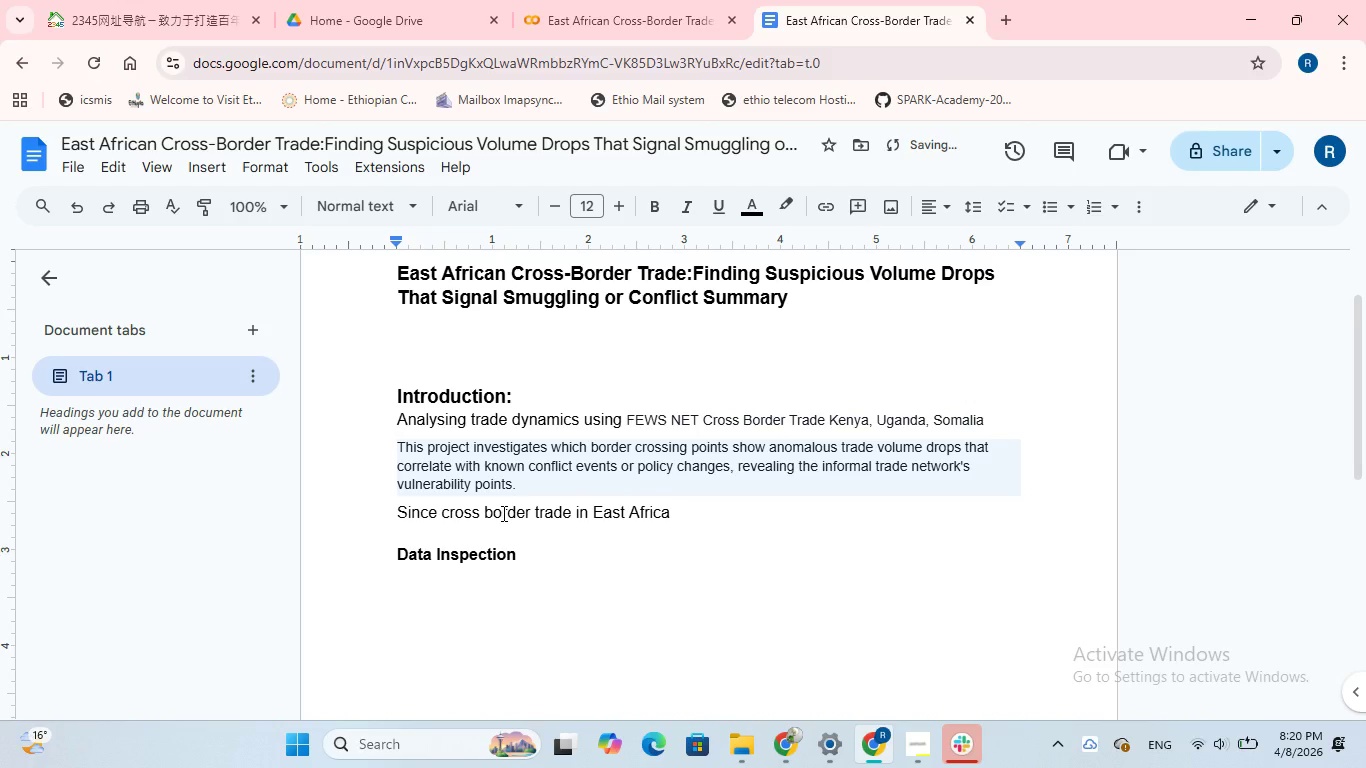 
key(ArrowRight)
 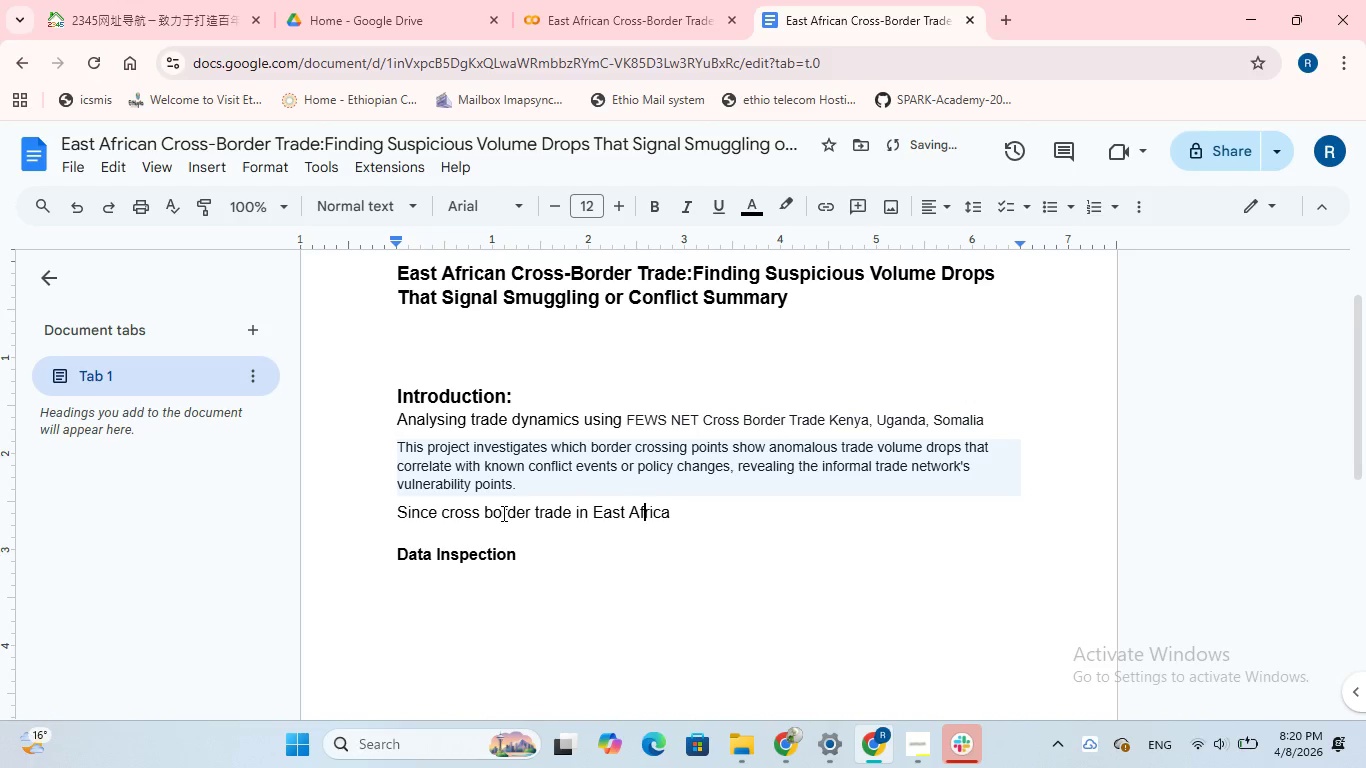 
key(ArrowRight)
 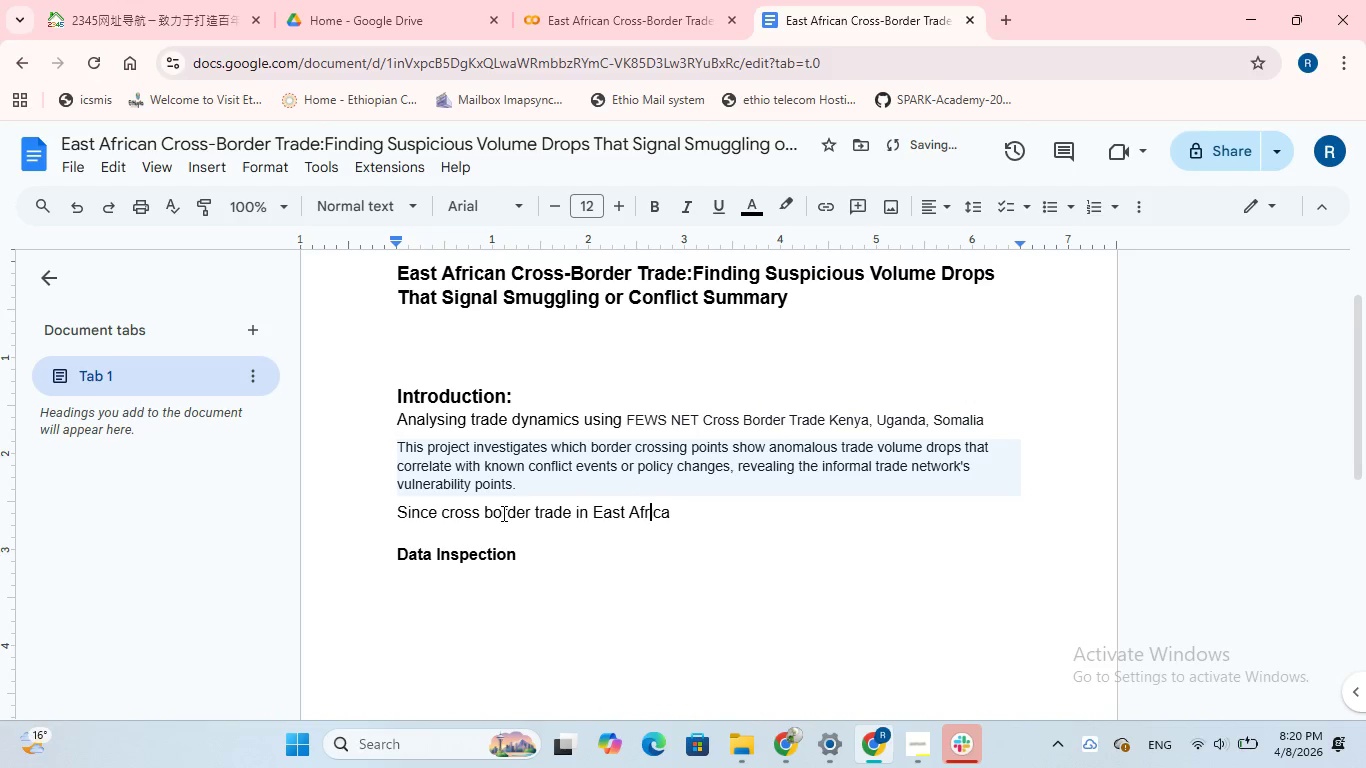 
key(ArrowRight)
 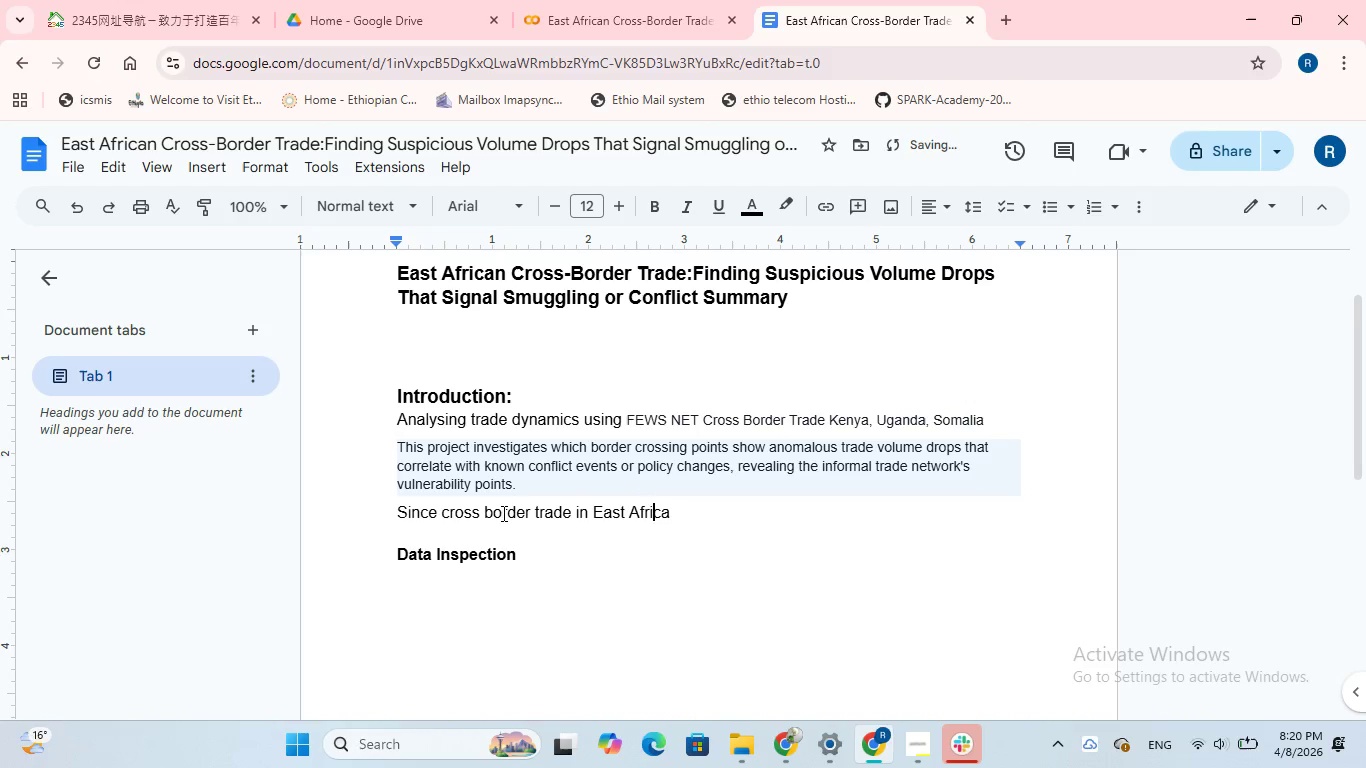 
key(ArrowRight)
 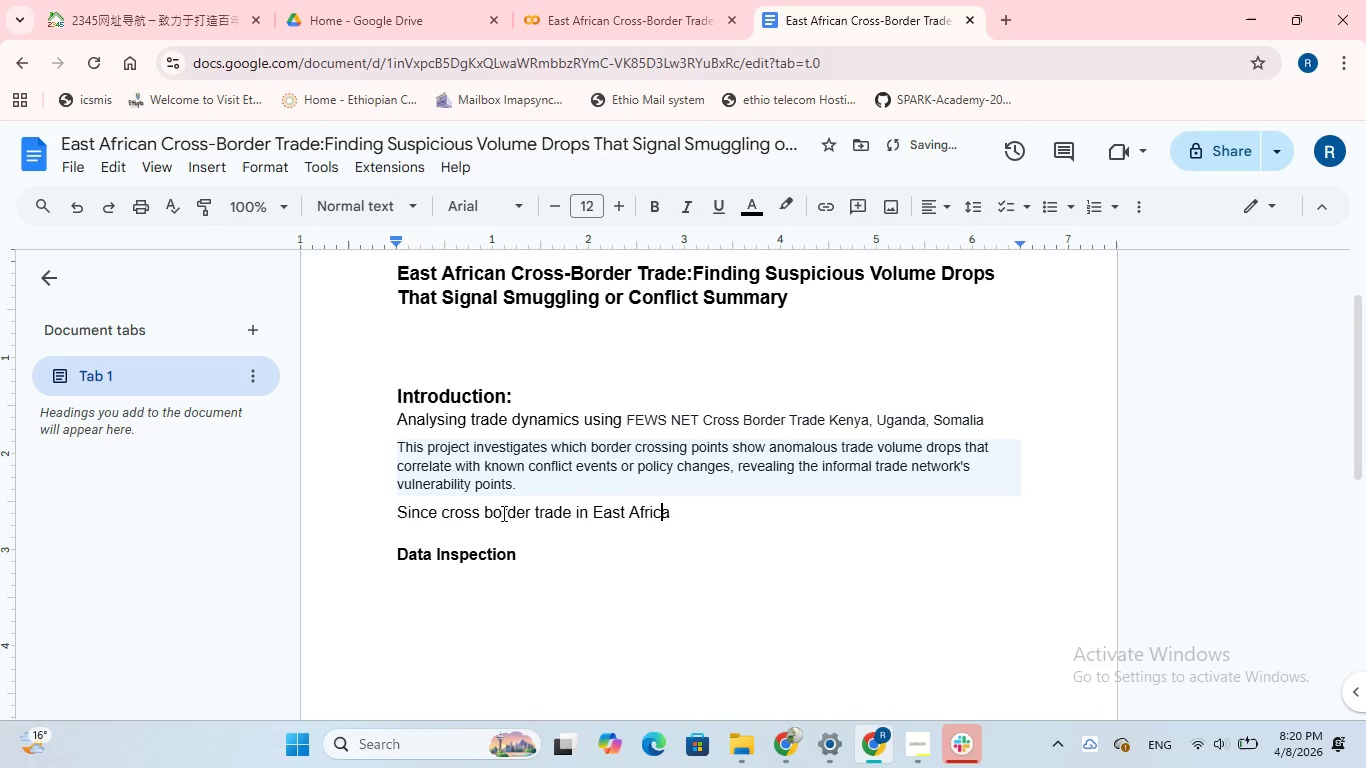 
key(ArrowRight)
 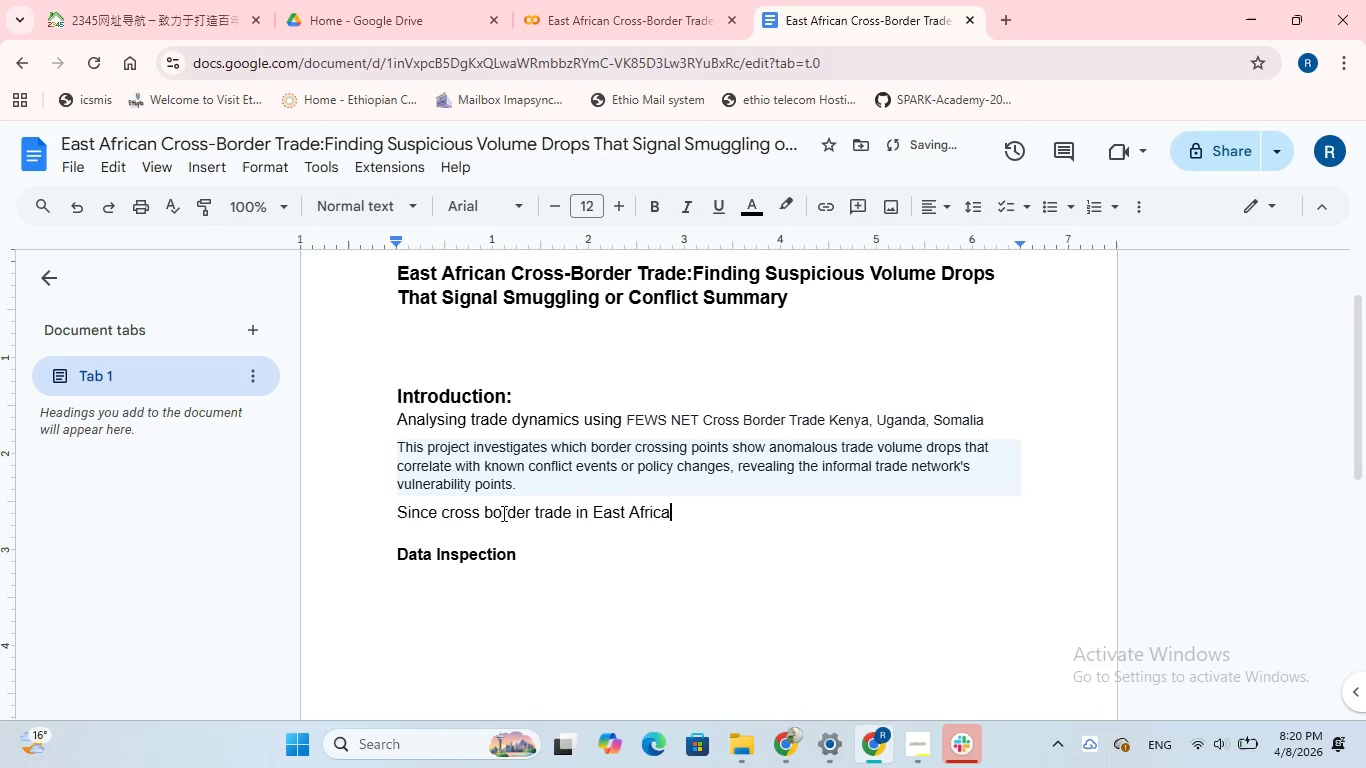 
key(ArrowRight)
 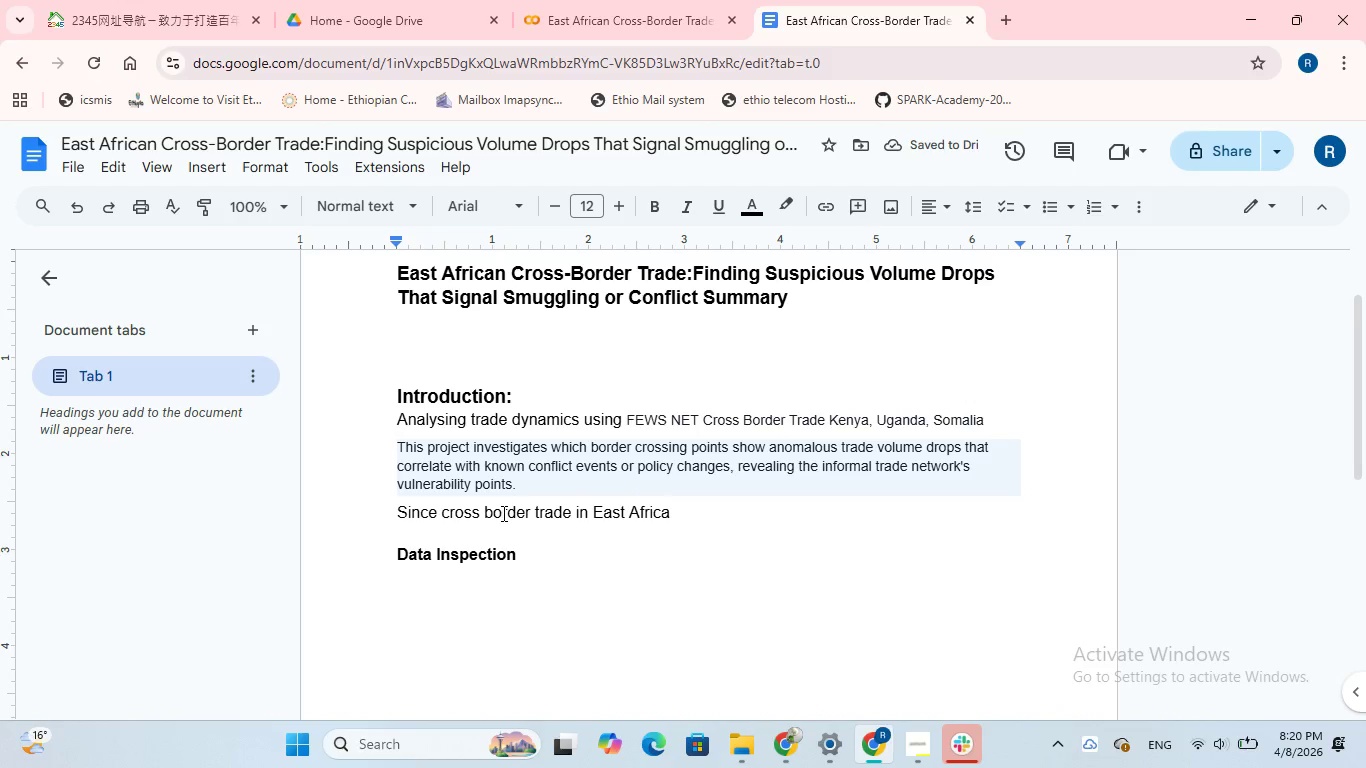 
type( is )
 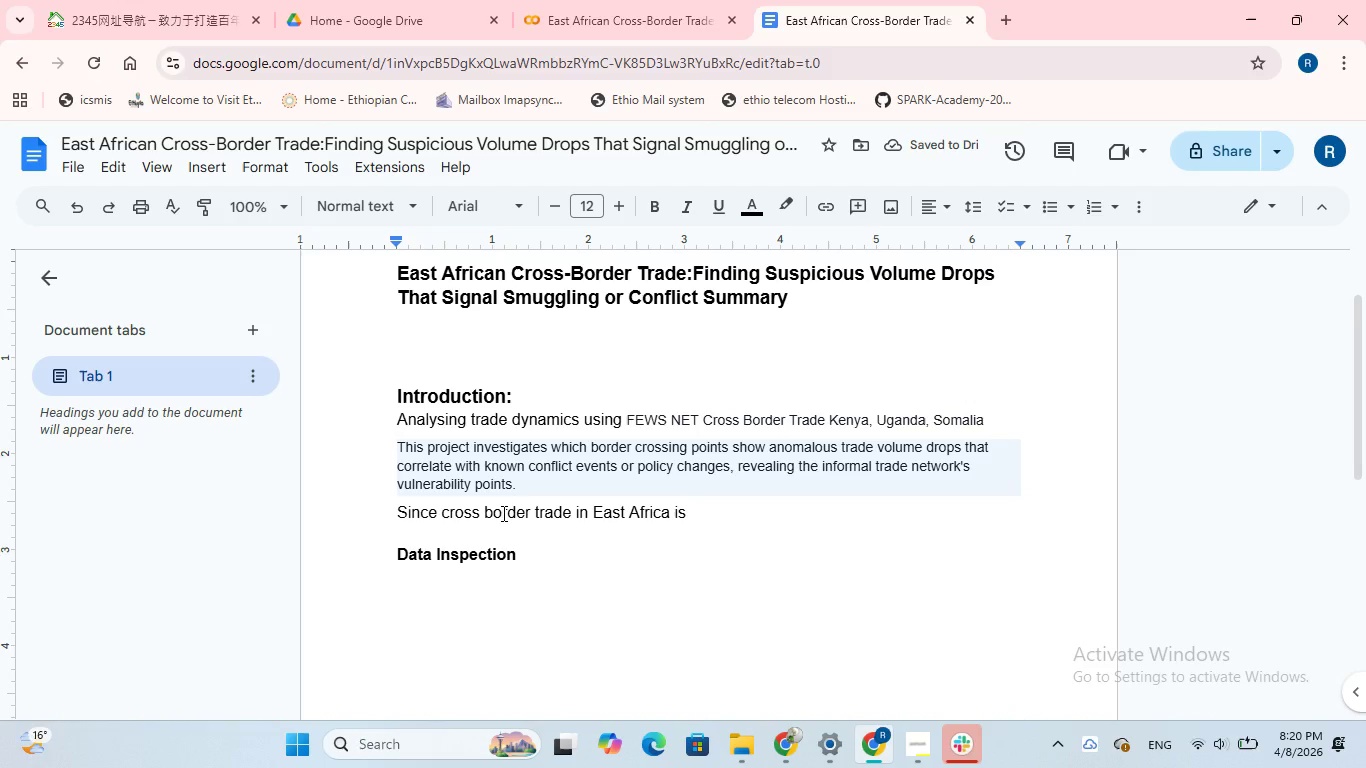 
type(highly sensetive)
 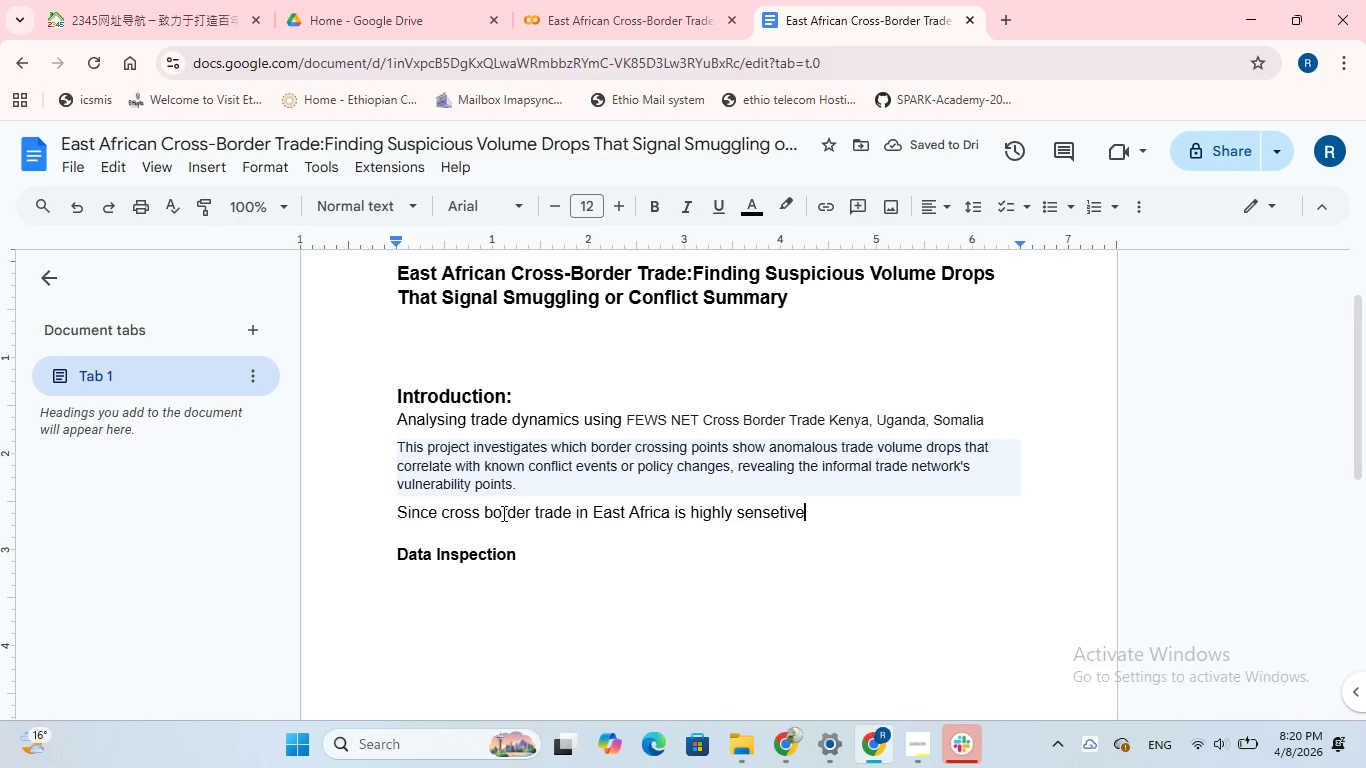 
wait(5.41)
 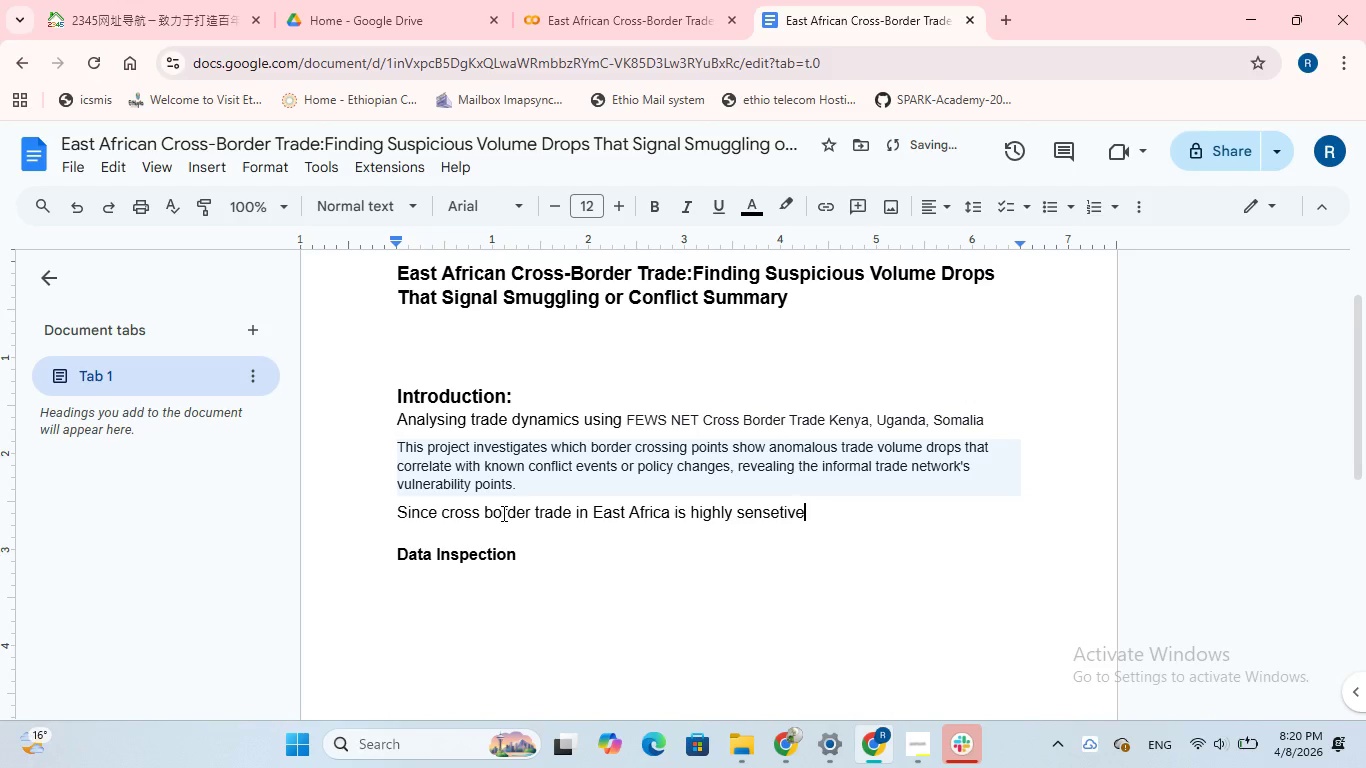 
type( to cliate)
 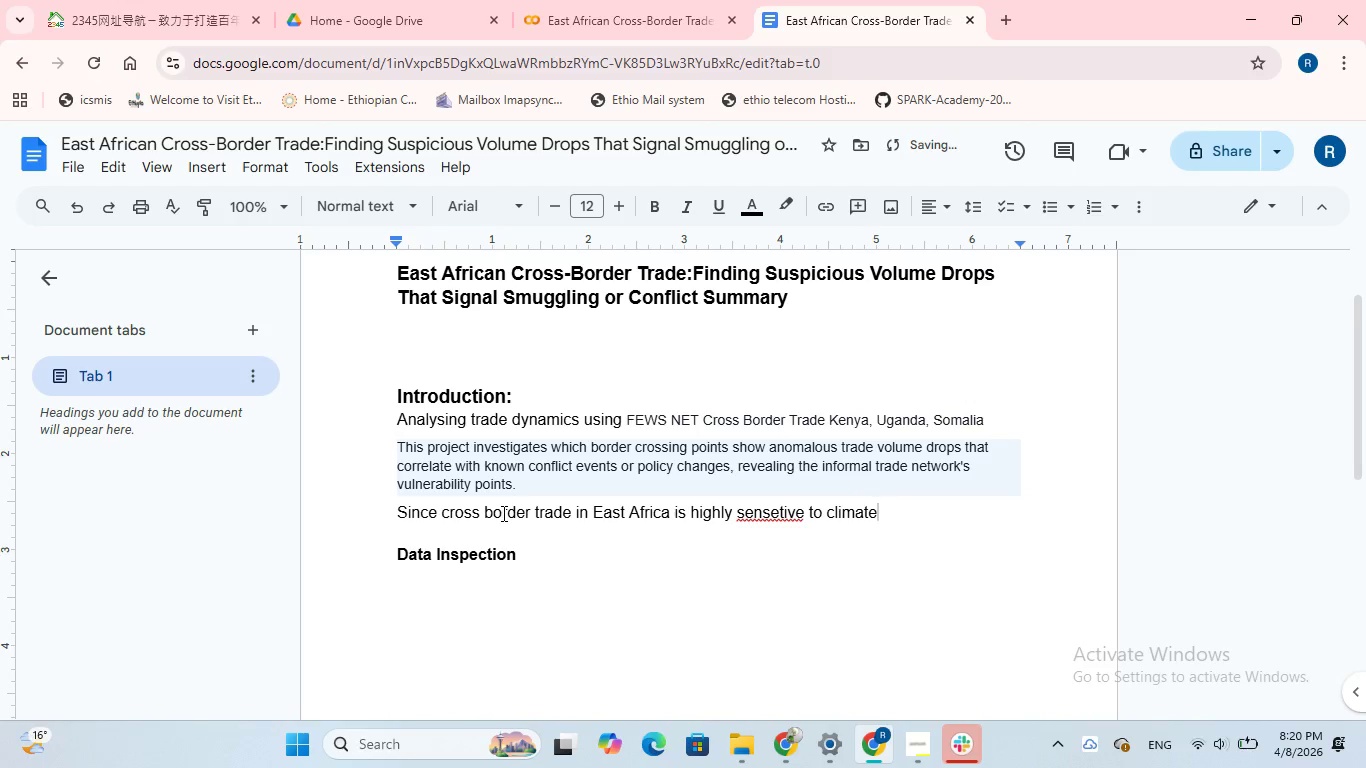 
hold_key(key=M, duration=0.36)
 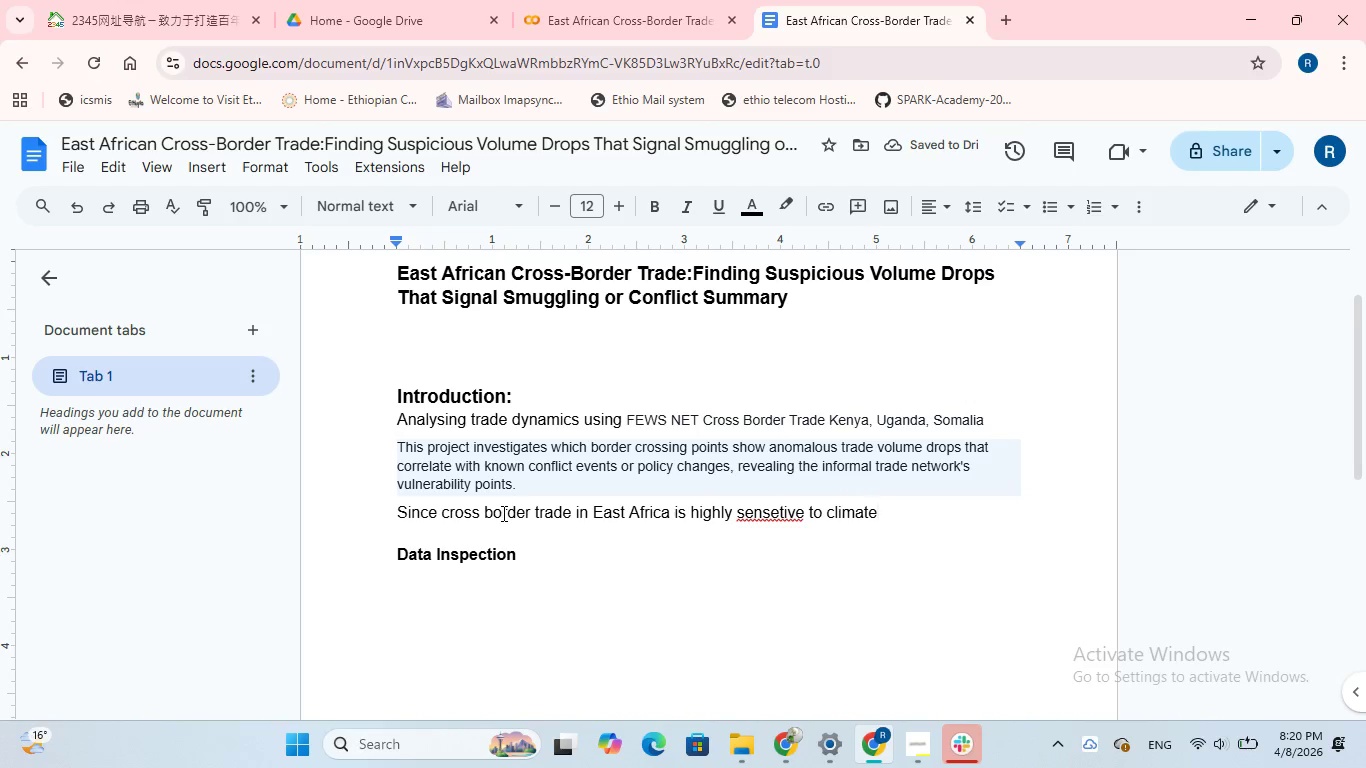 
wait(5.31)
 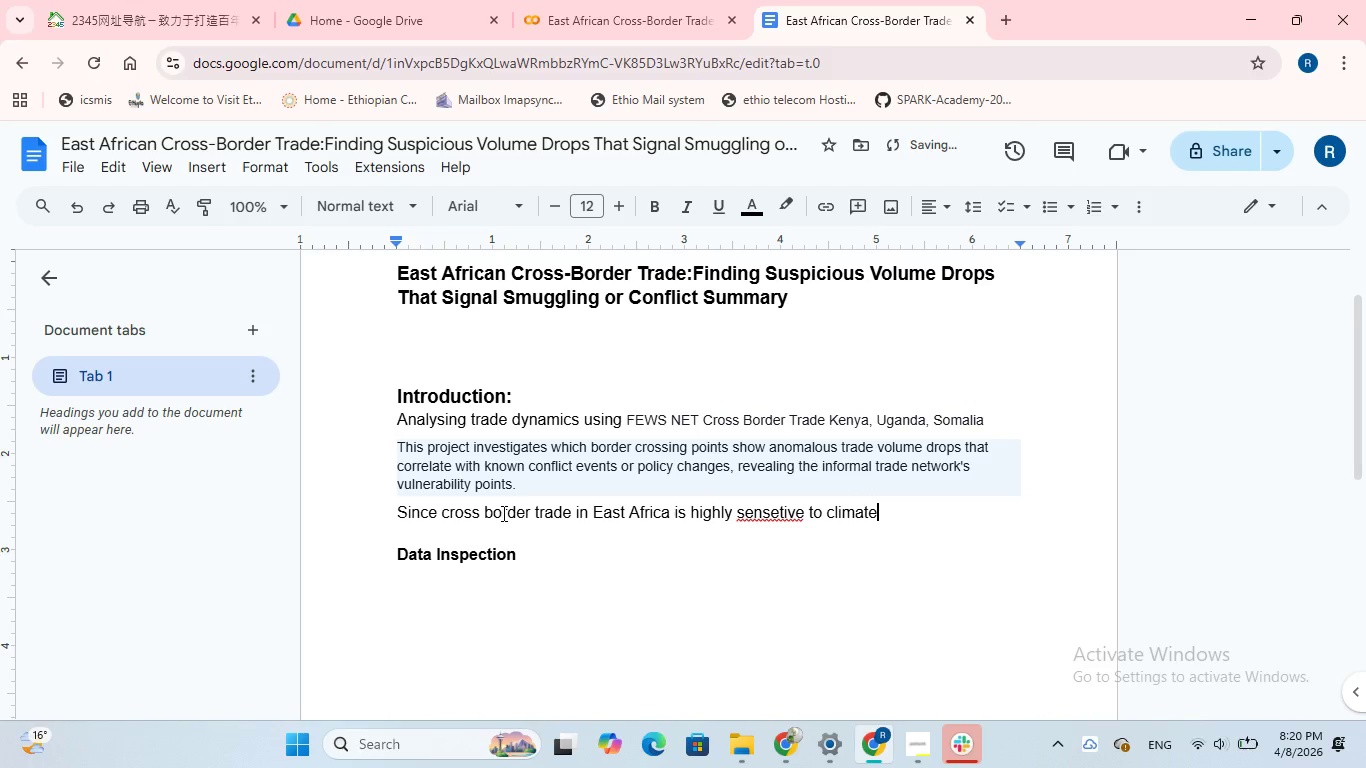 
type(, policy)
 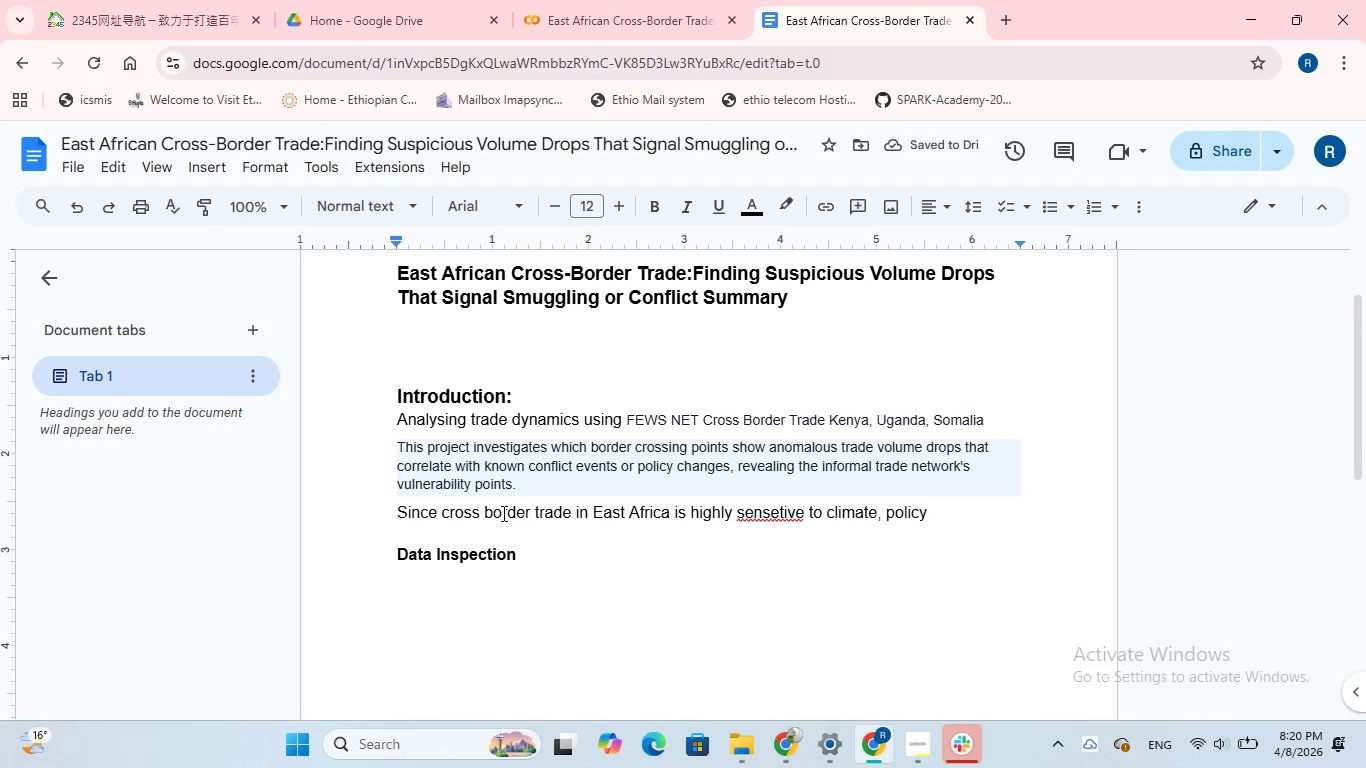 
type( and conflict)
 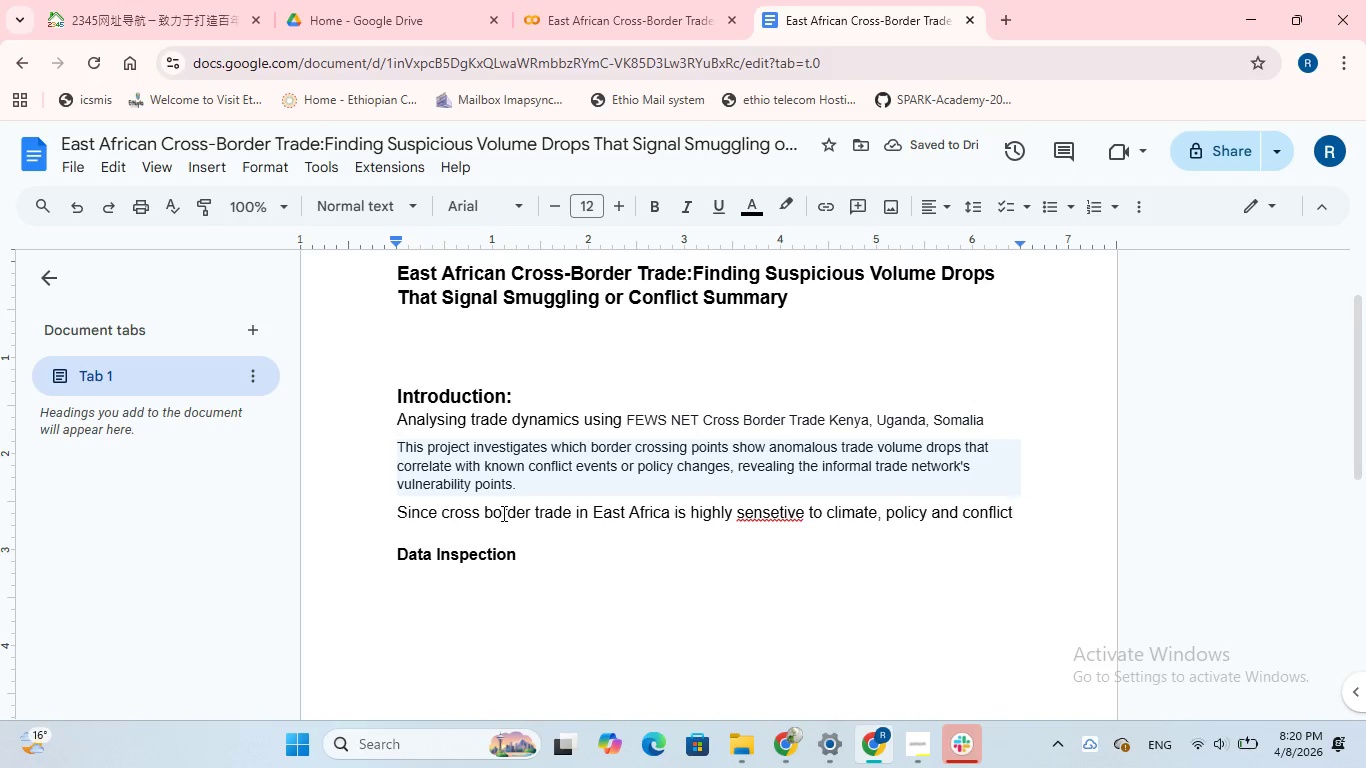 
type(, this )
 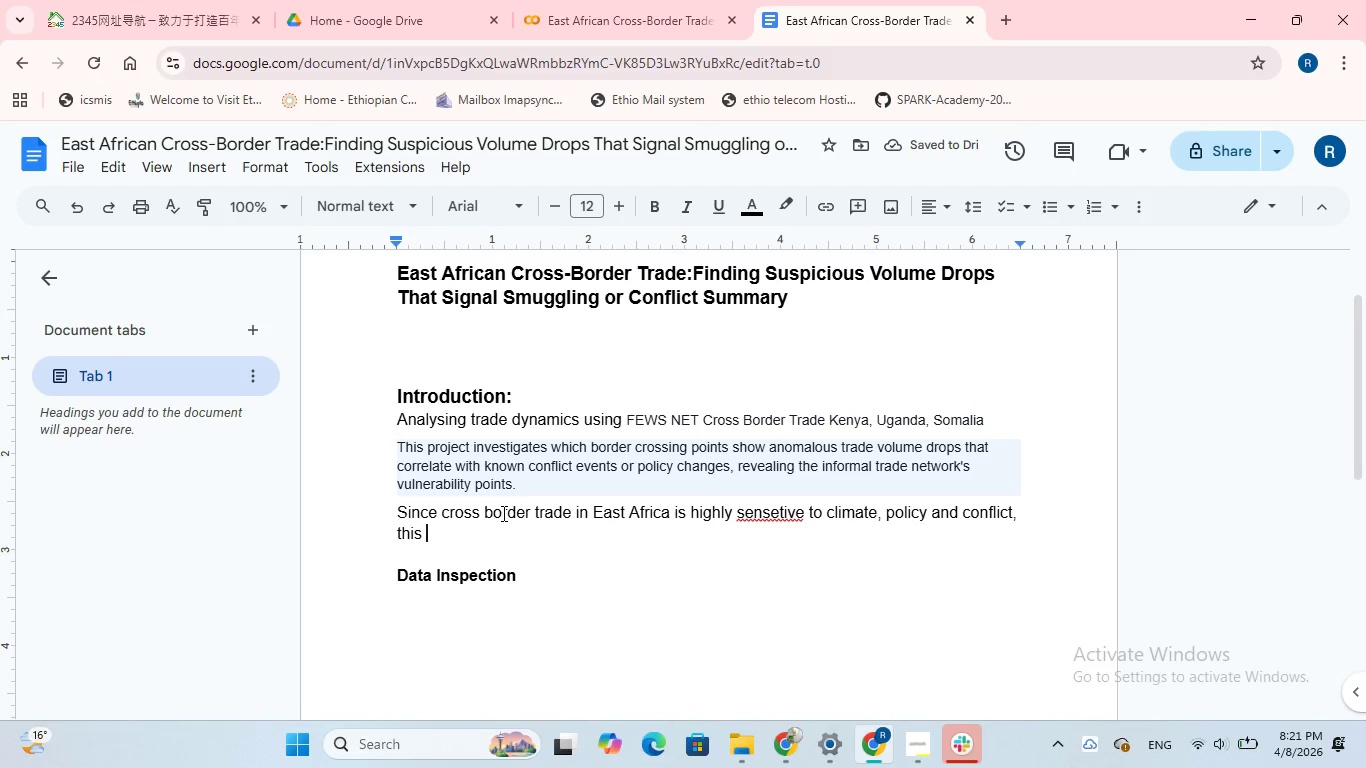 
type(analysis helps a lot.)
 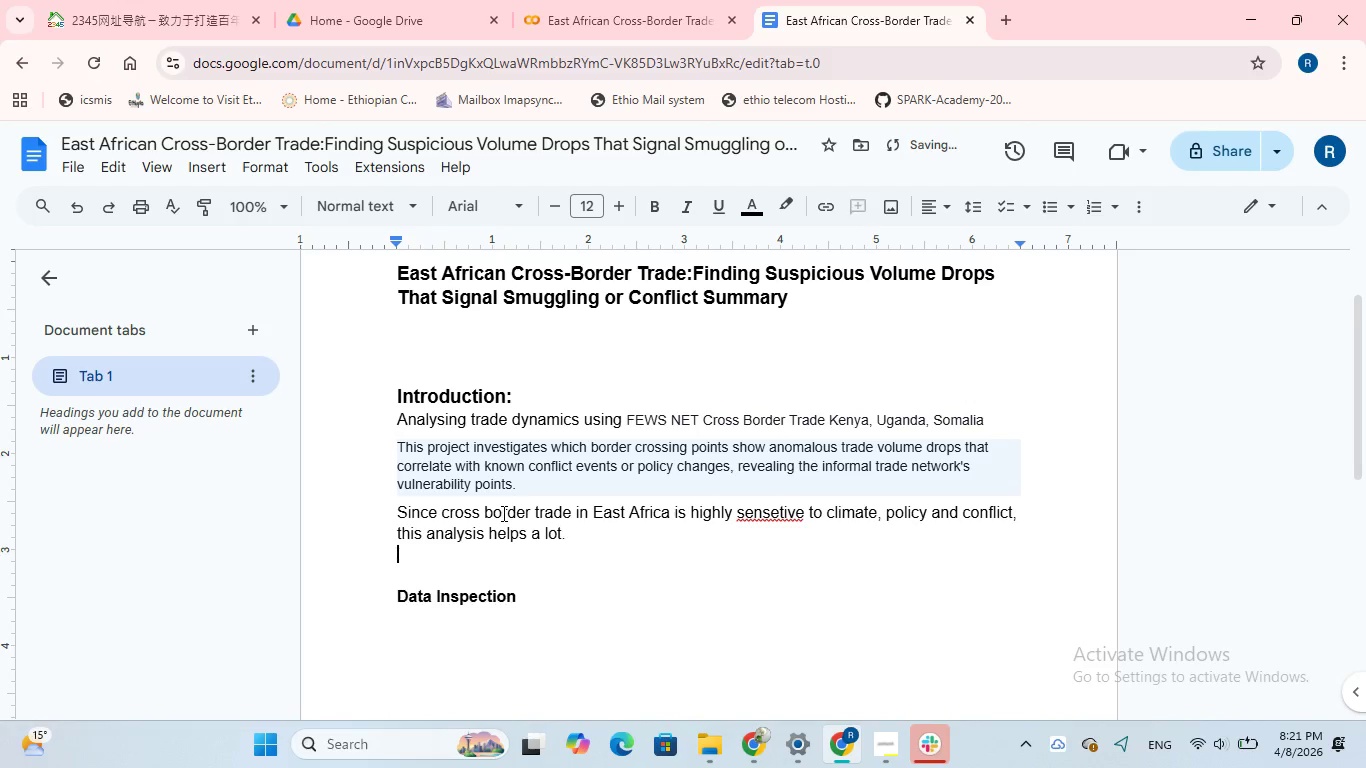 
key(Enter)
 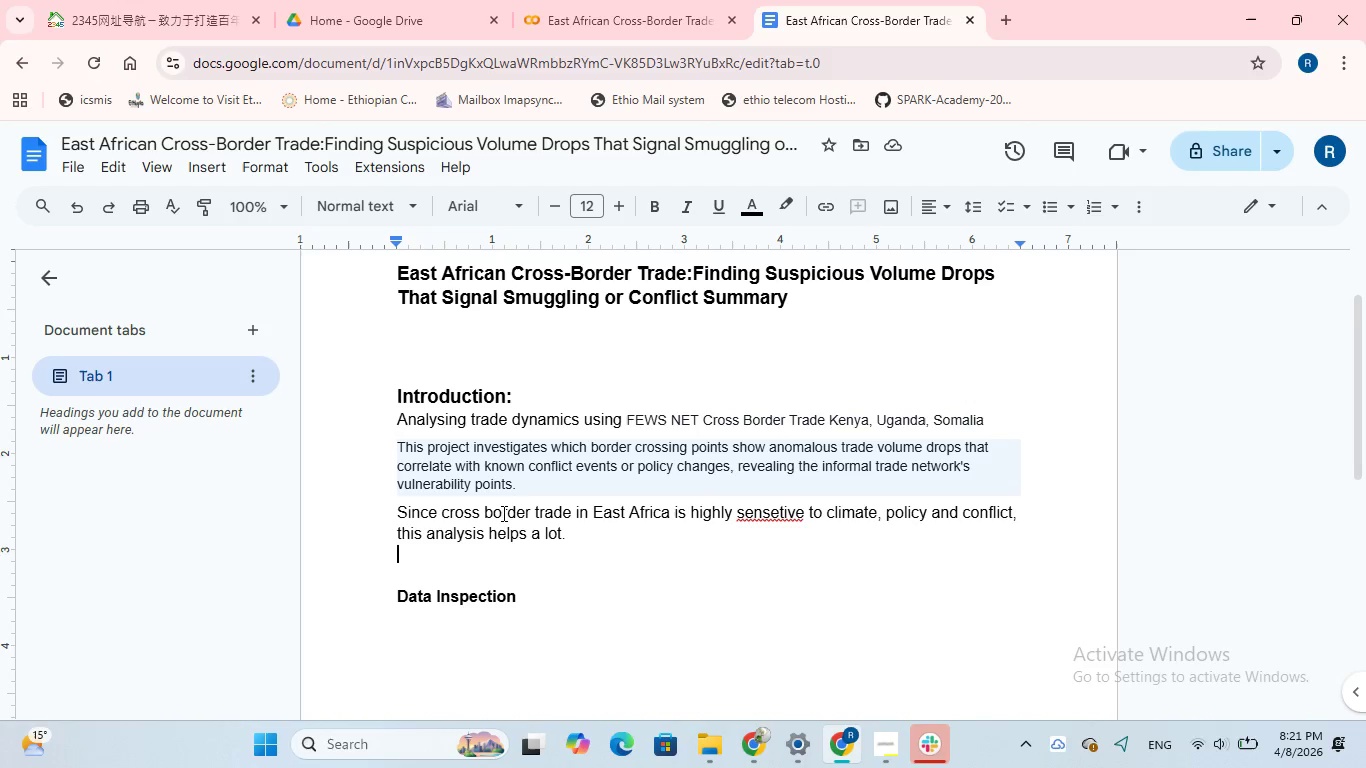 
wait(12.73)
 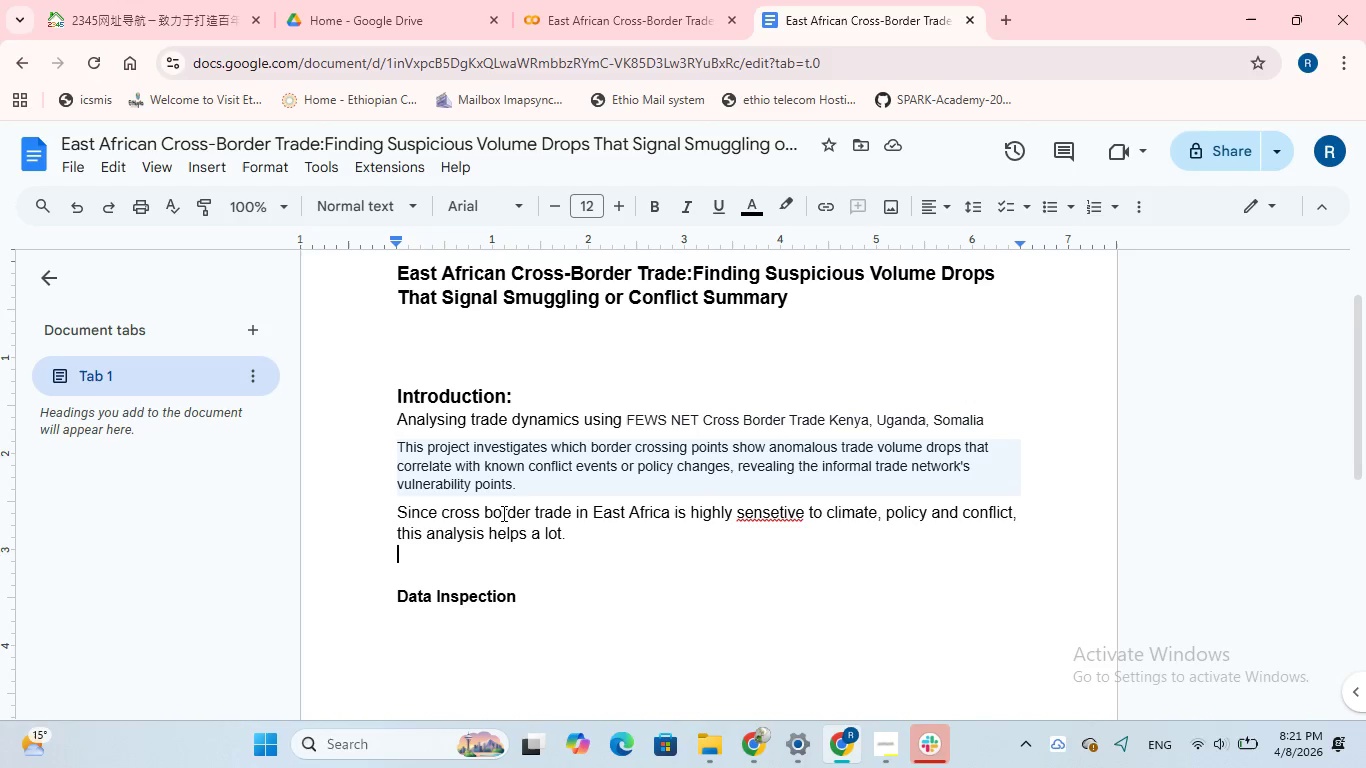 
left_click_drag(start_coordinate=[398, 420], to_coordinate=[587, 533])
 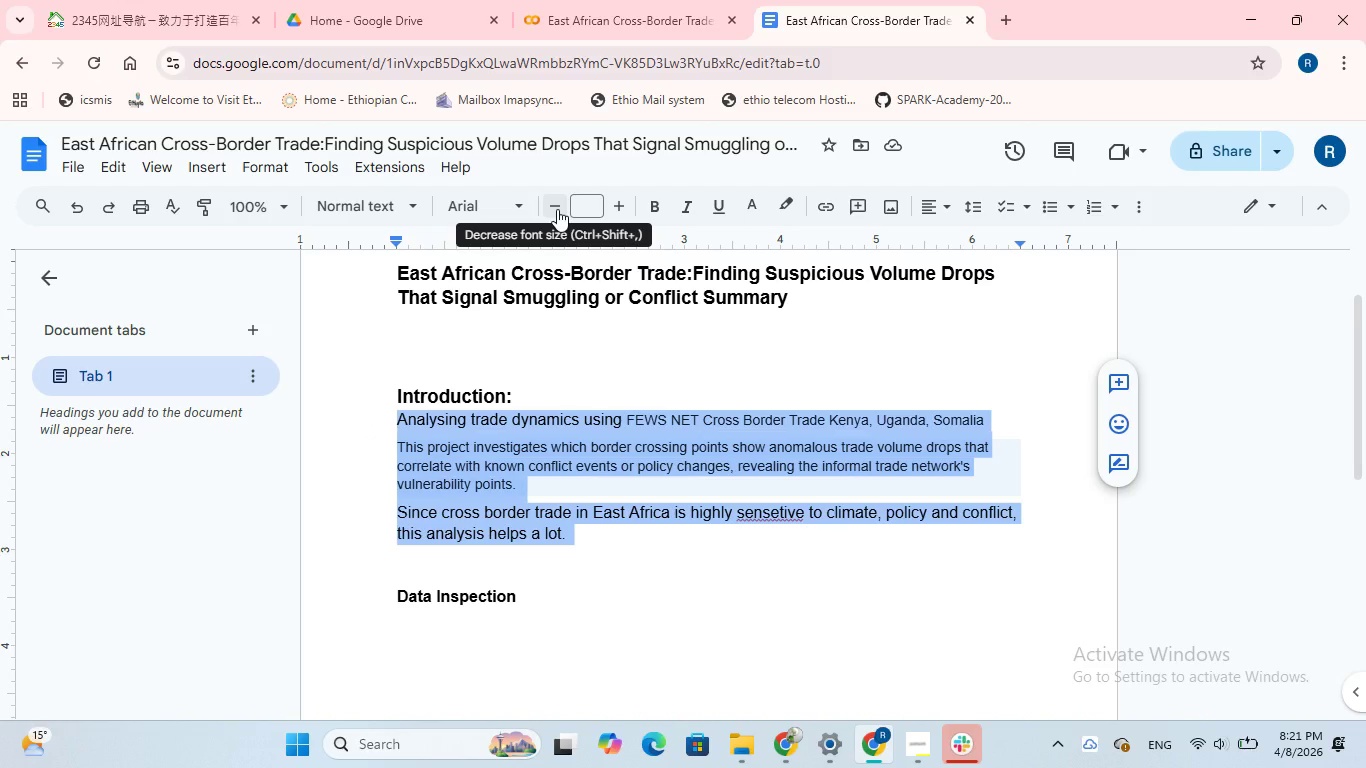 
left_click([616, 207])
 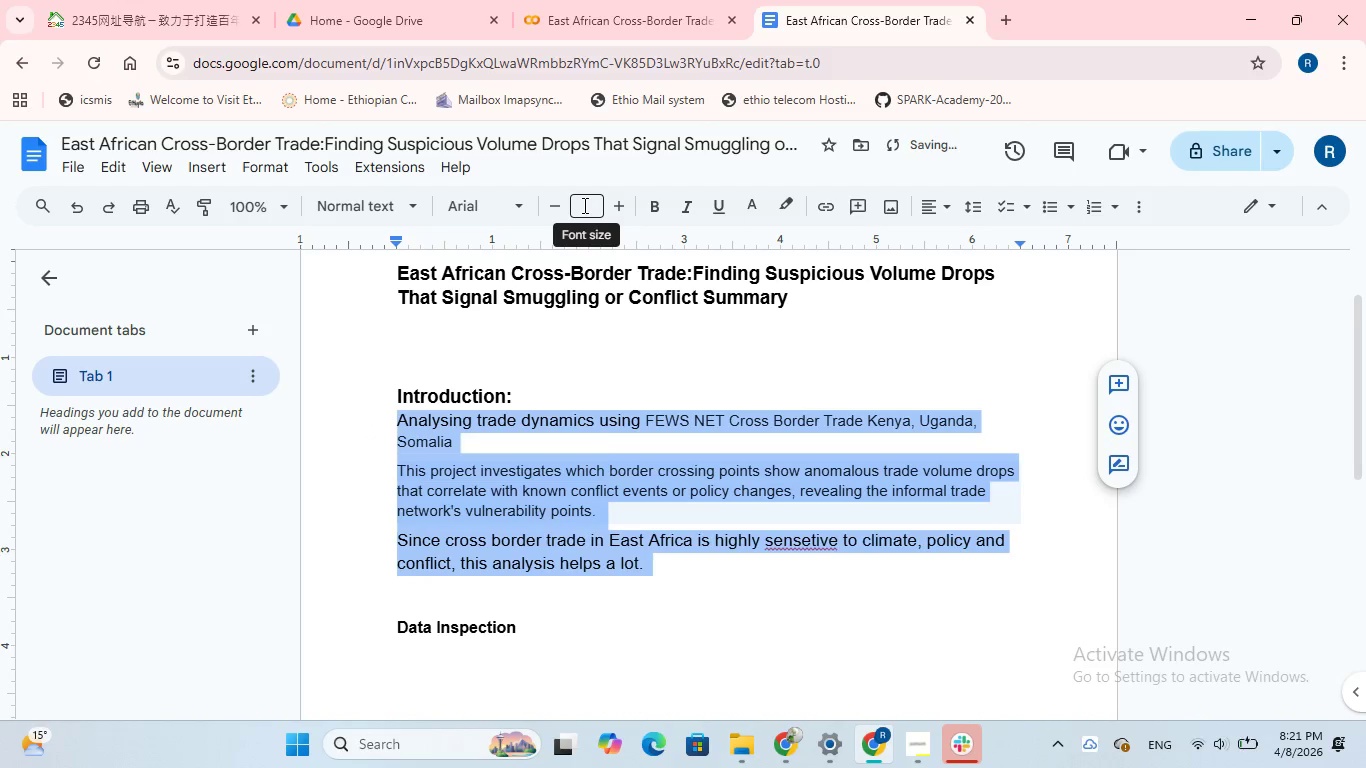 
left_click([583, 205])
 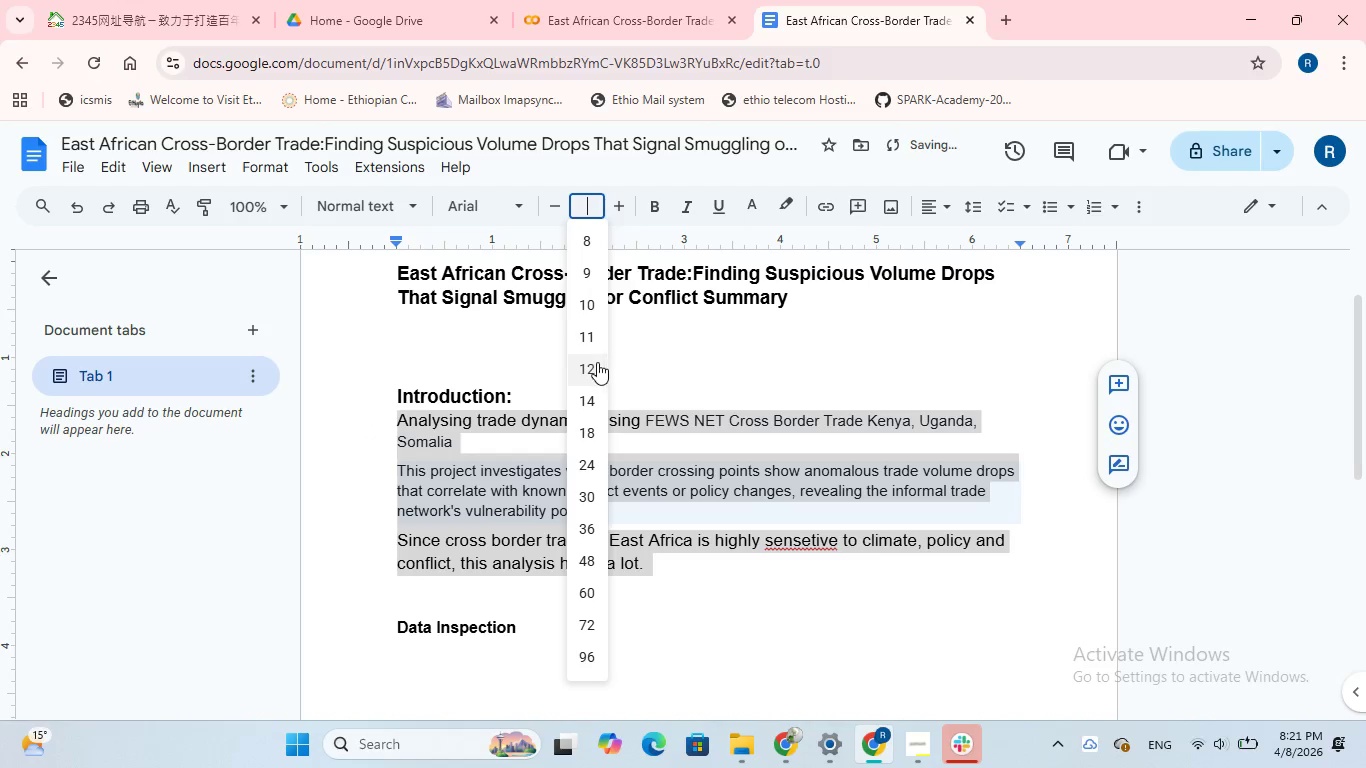 
left_click([595, 366])
 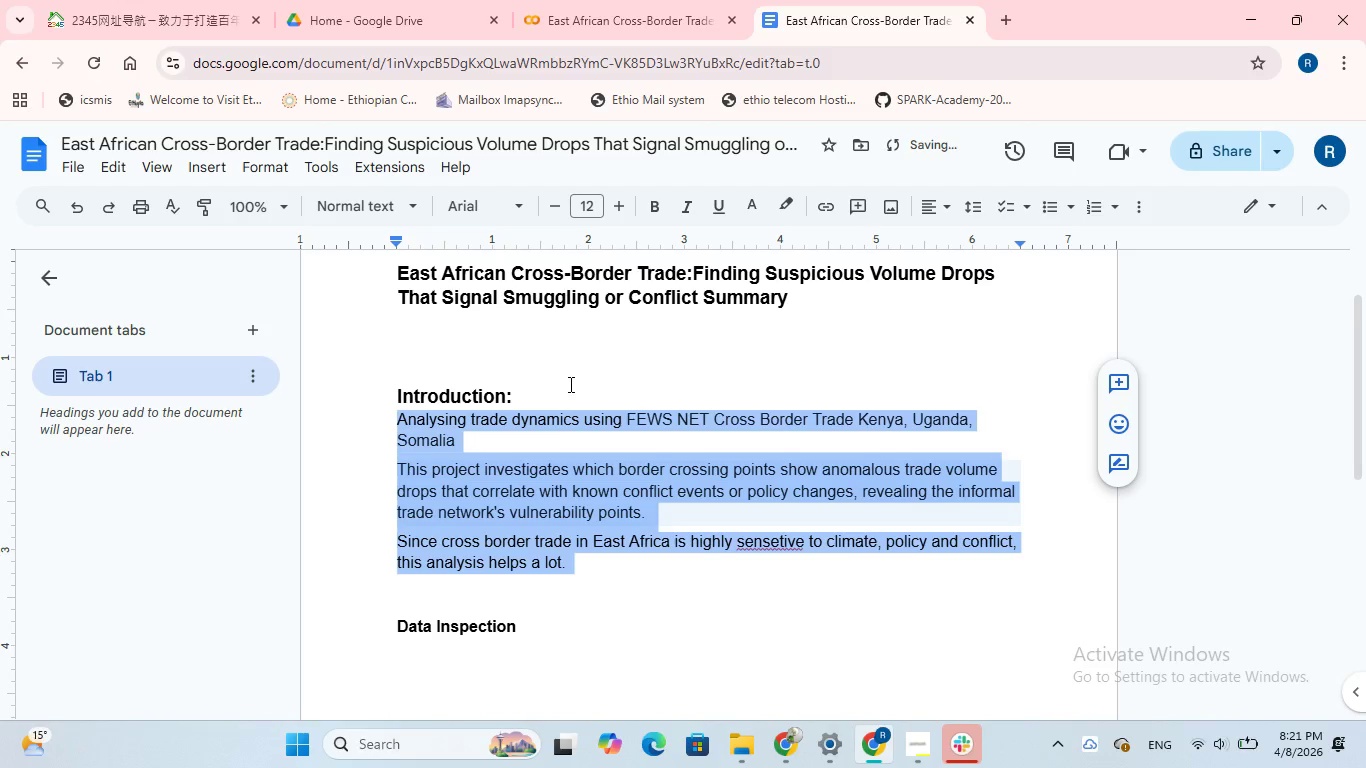 
left_click([569, 384])
 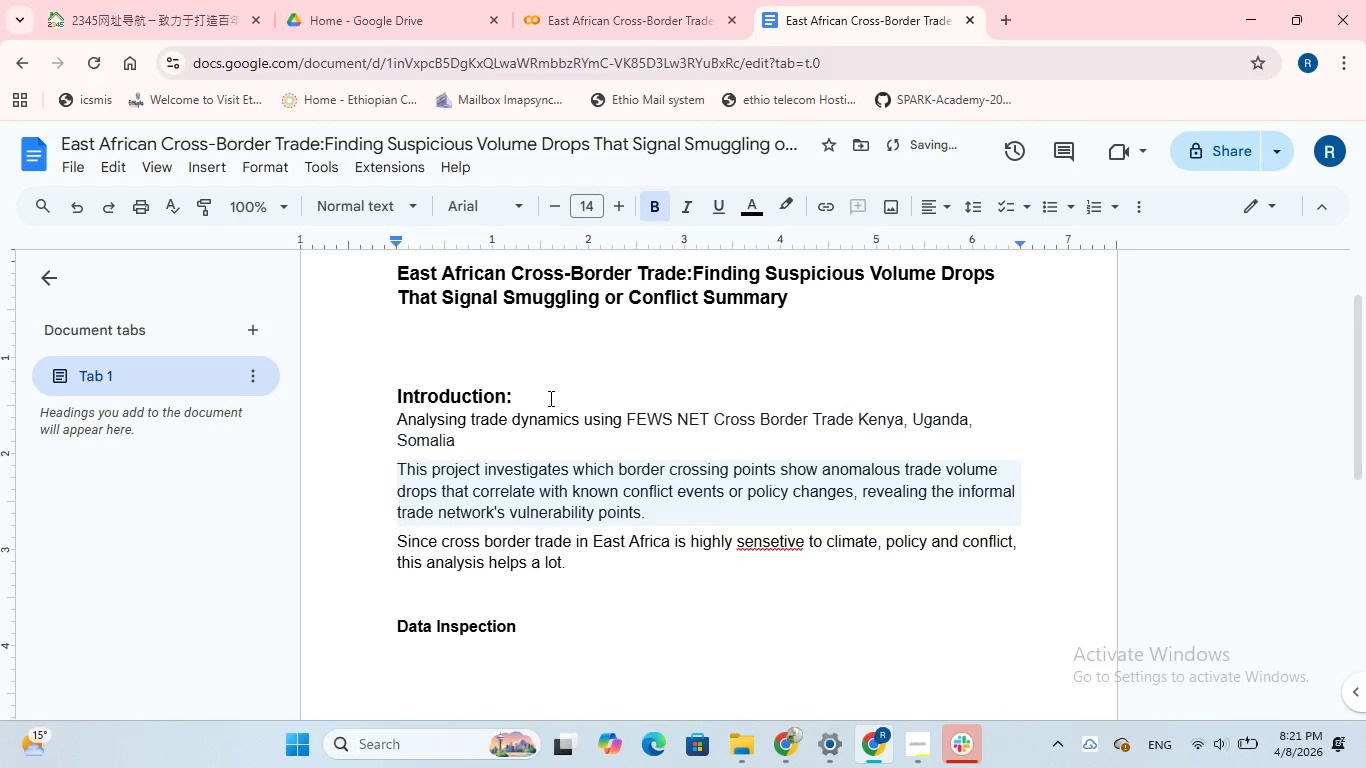 
left_click([549, 398])
 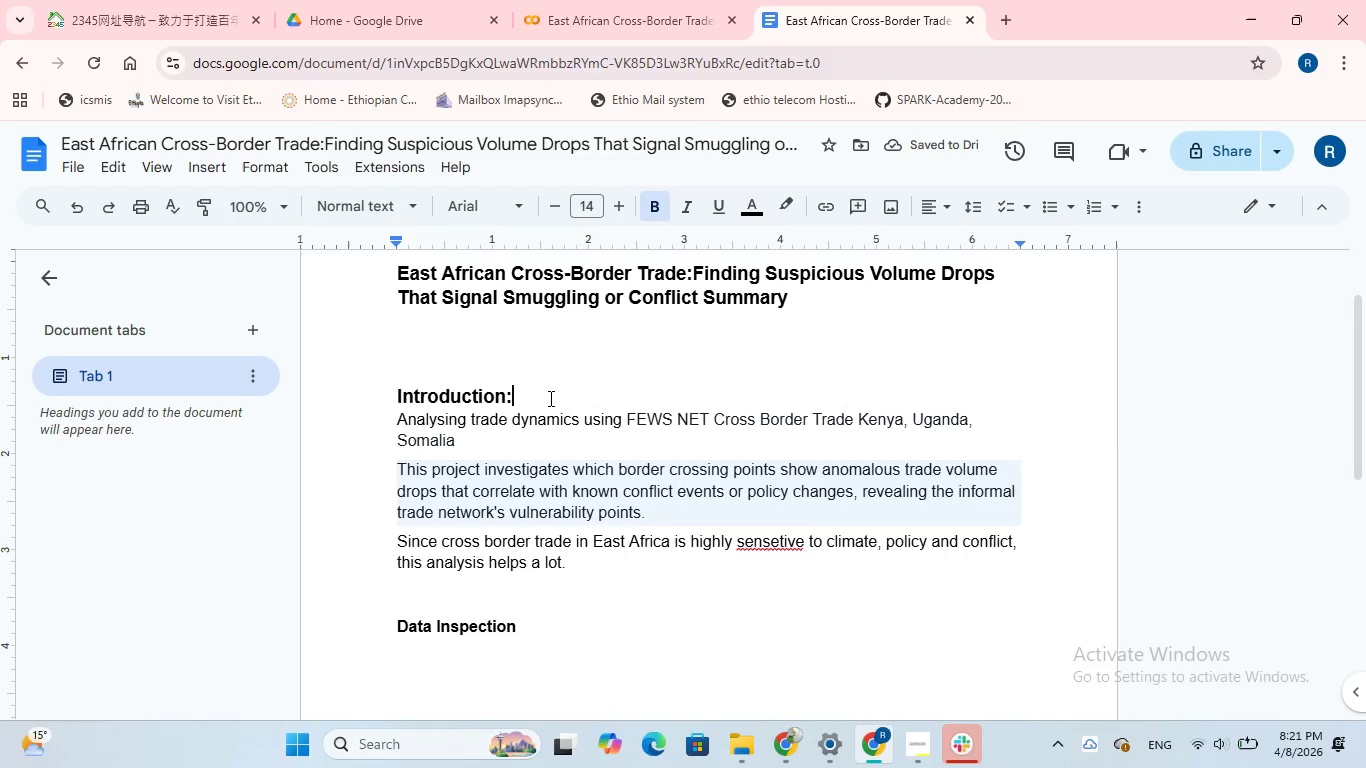 
key(Enter)
 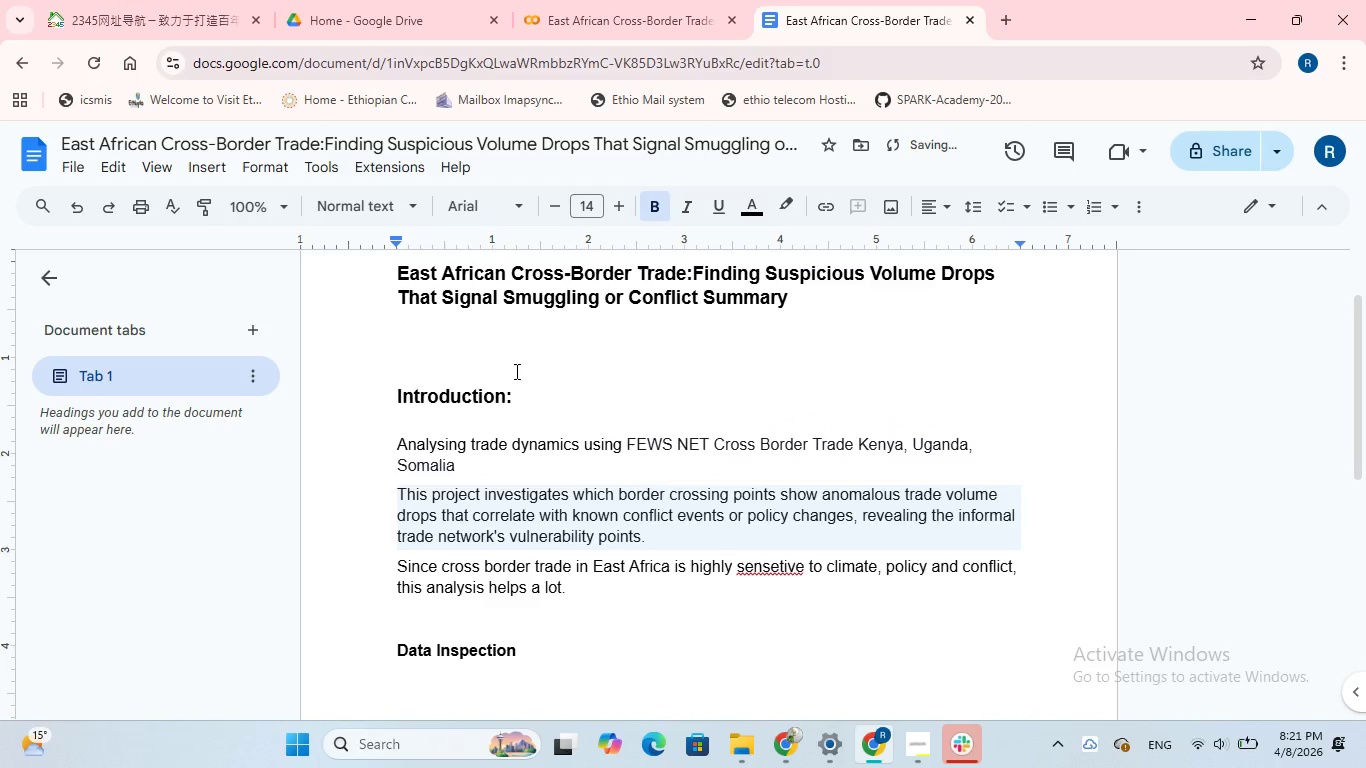 
scroll: coordinate [515, 371], scroll_direction: down, amount: 2.0
 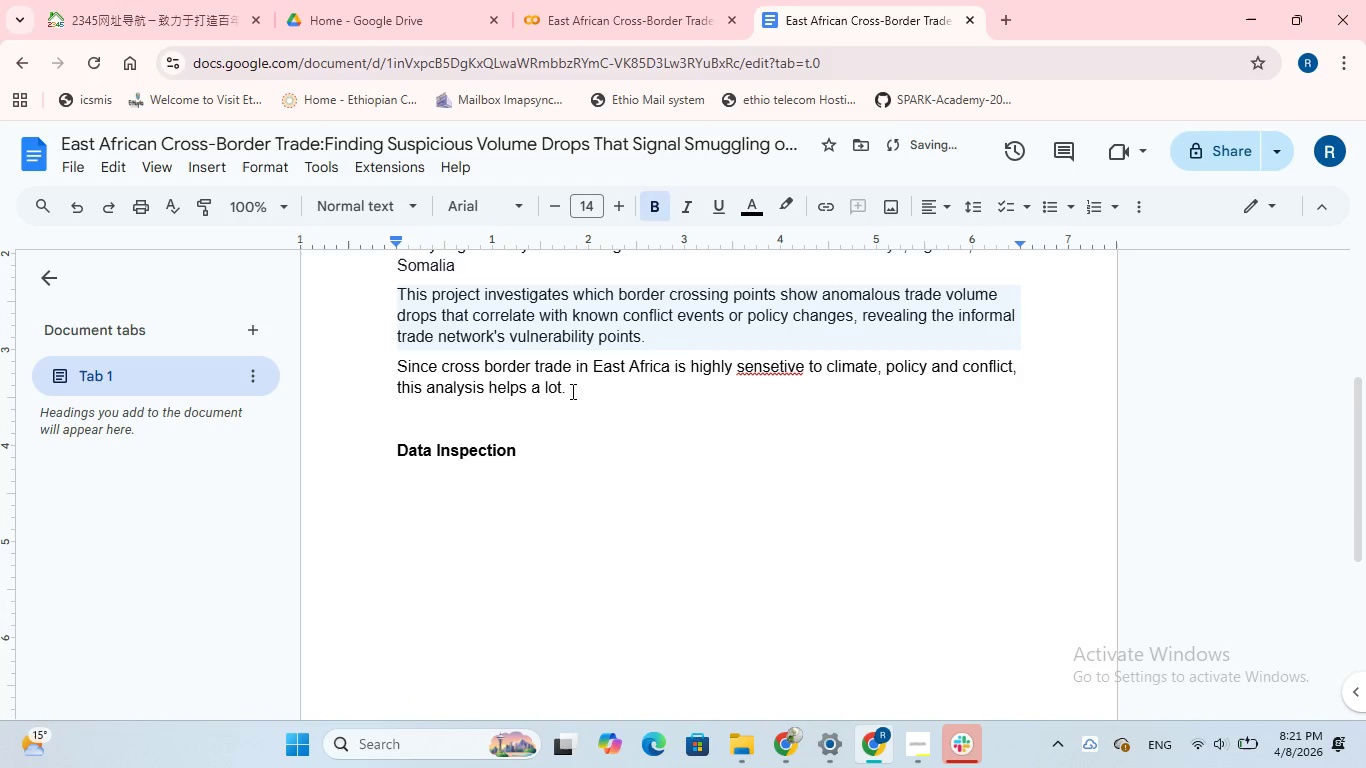 
left_click([571, 391])
 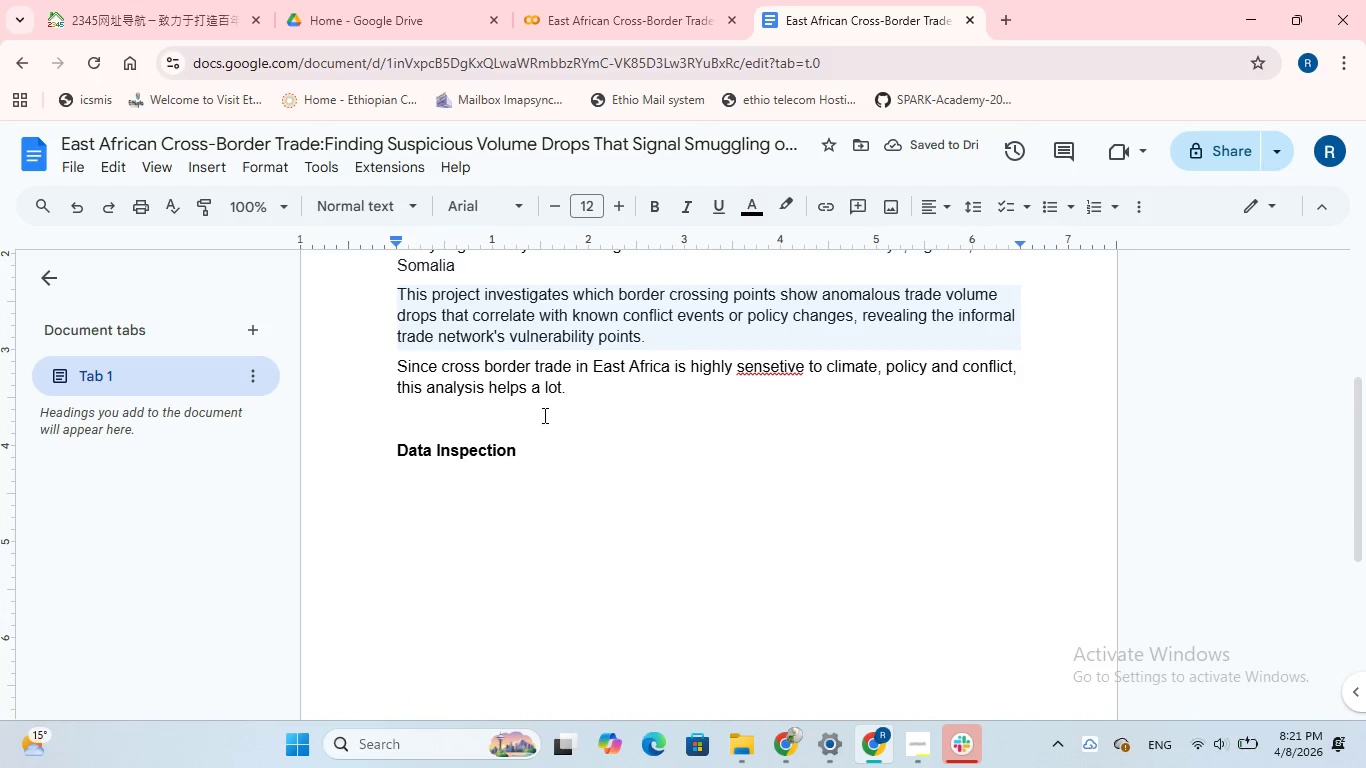 
left_click([483, 495])
 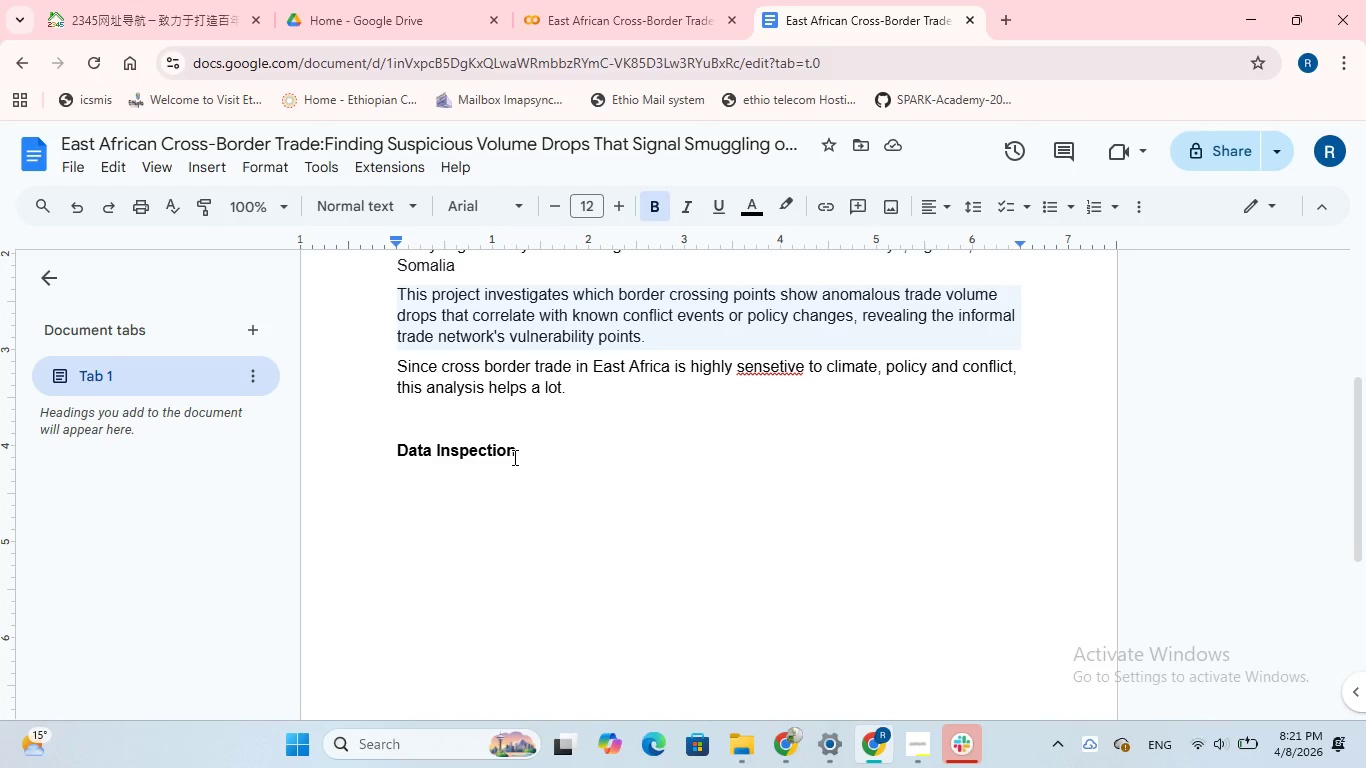 
left_click([513, 457])
 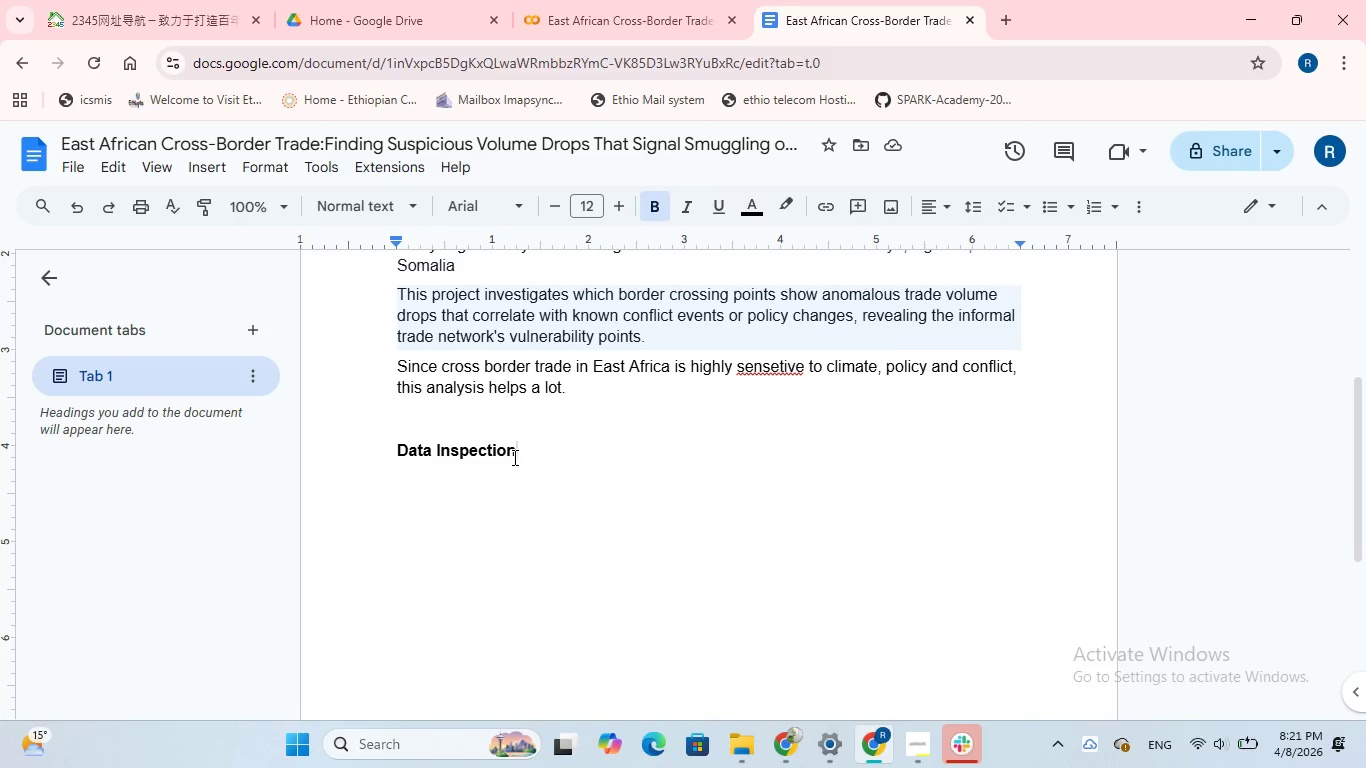 
key(Shift+ShiftRight)
 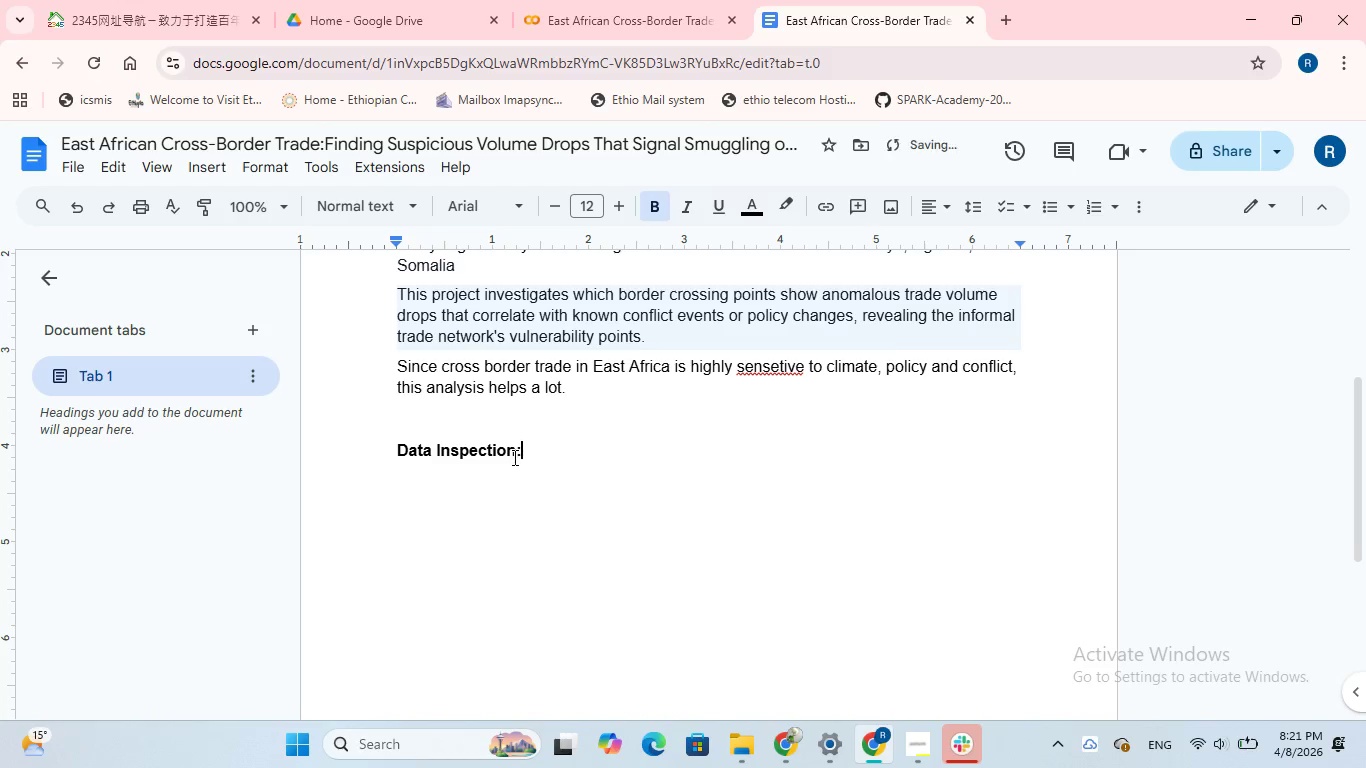 
key(Shift+Semicolon)
 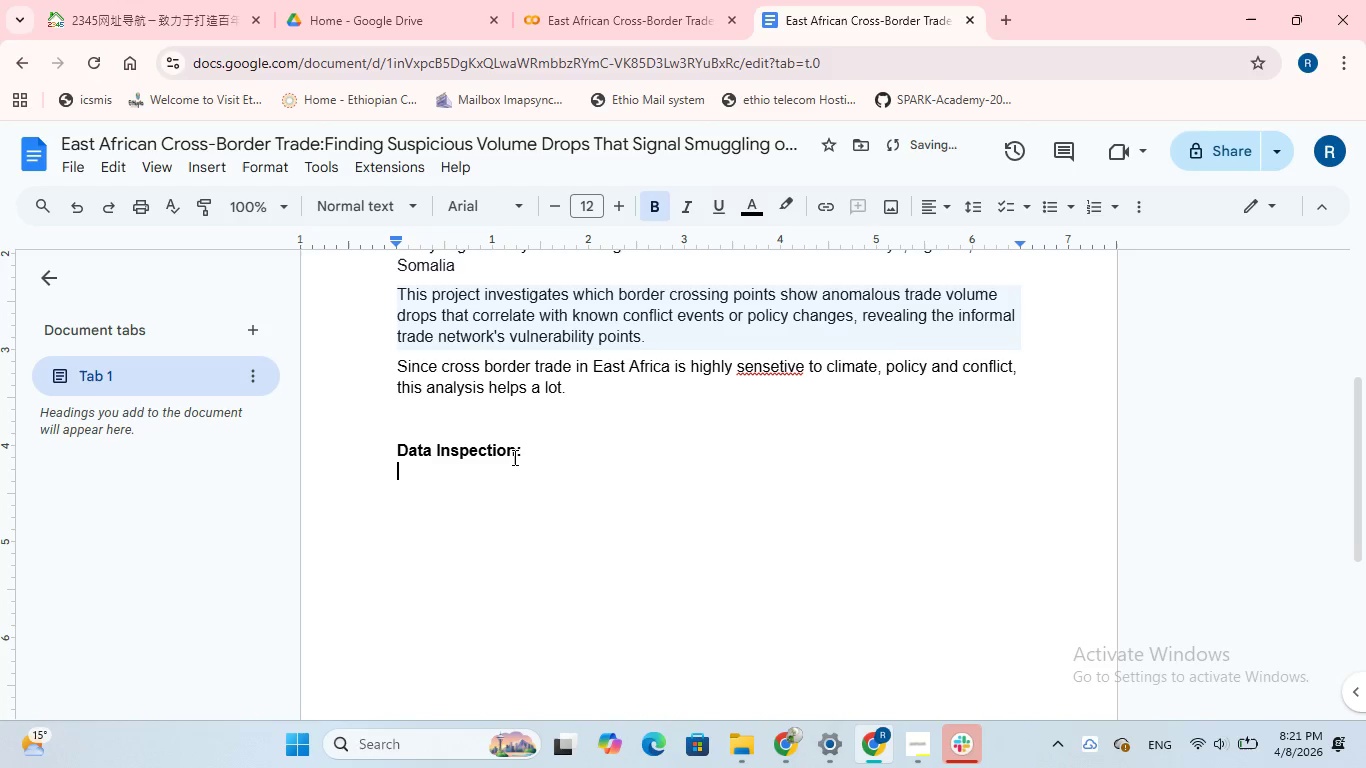 
key(Enter)
 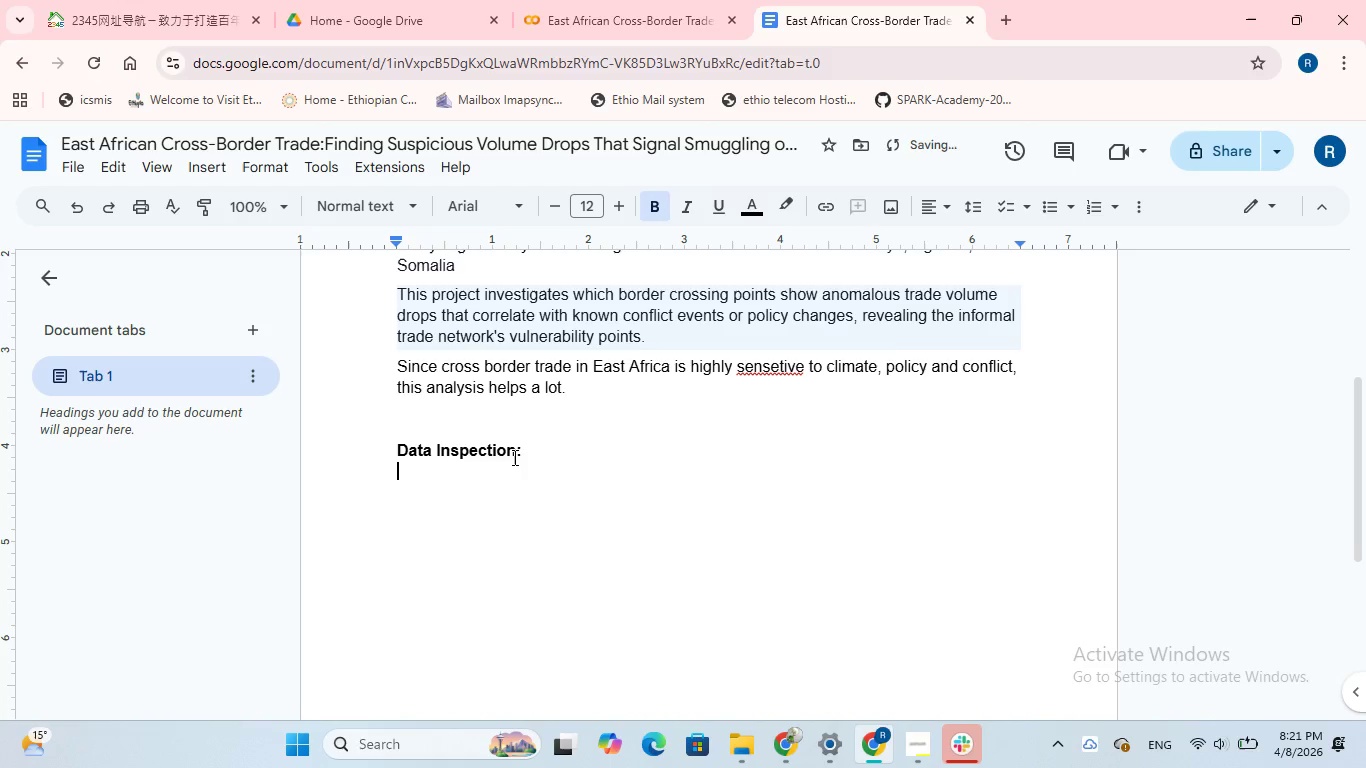 
key(Enter)
 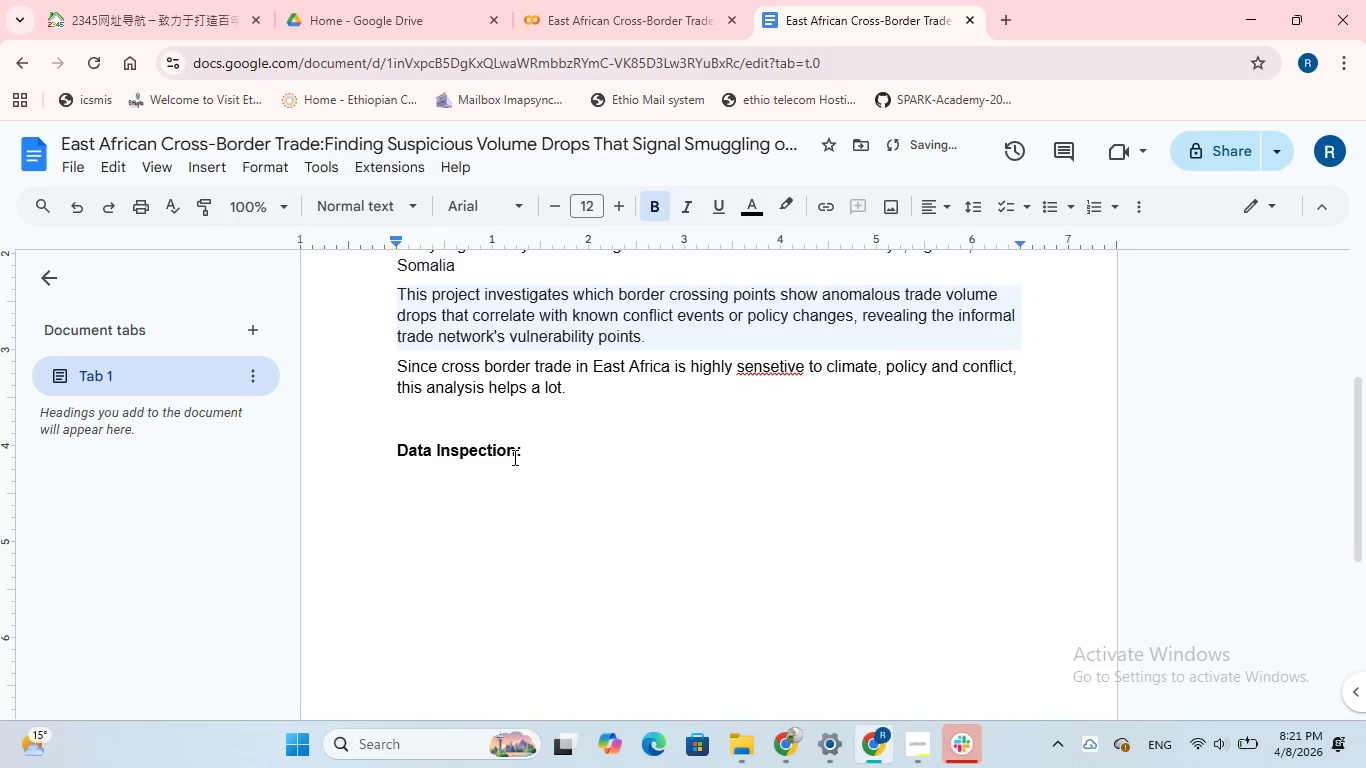 
type(Dataset Overview)
 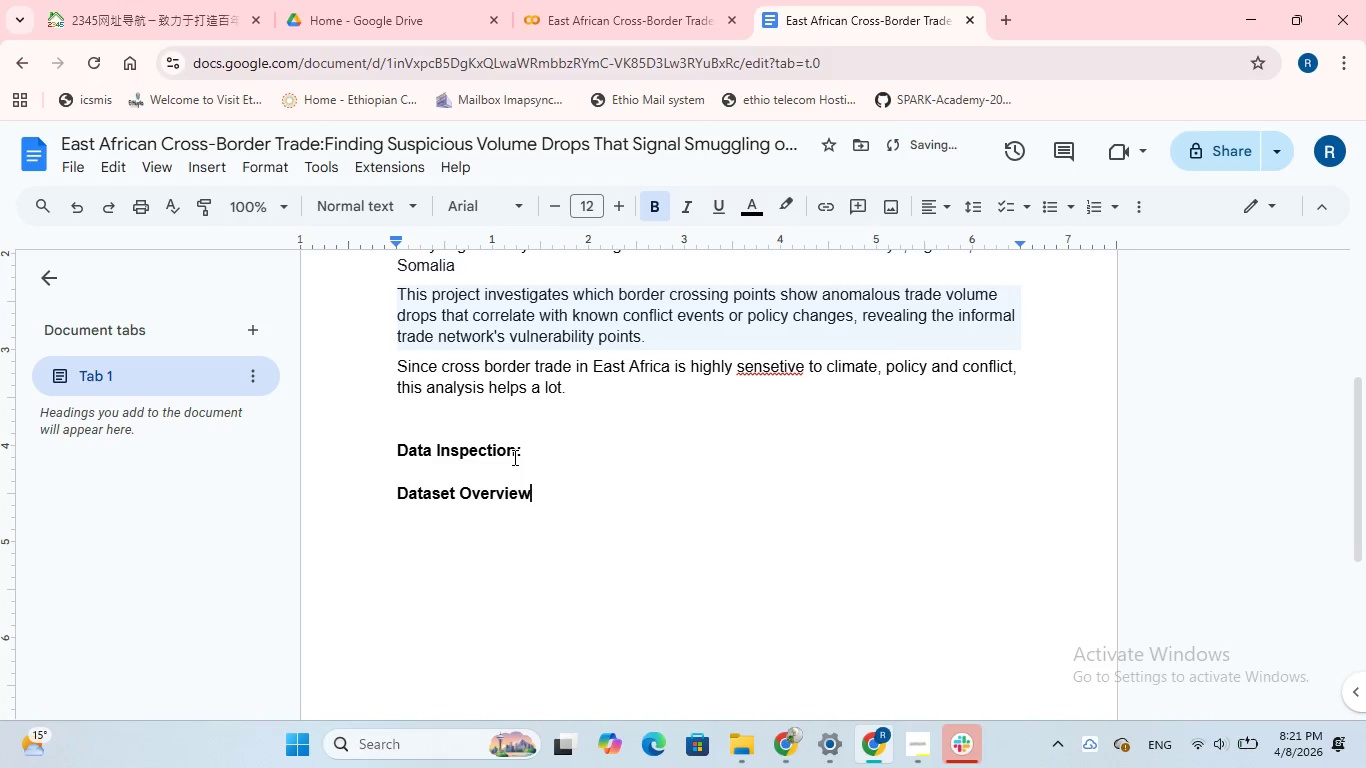 
key(Enter)
 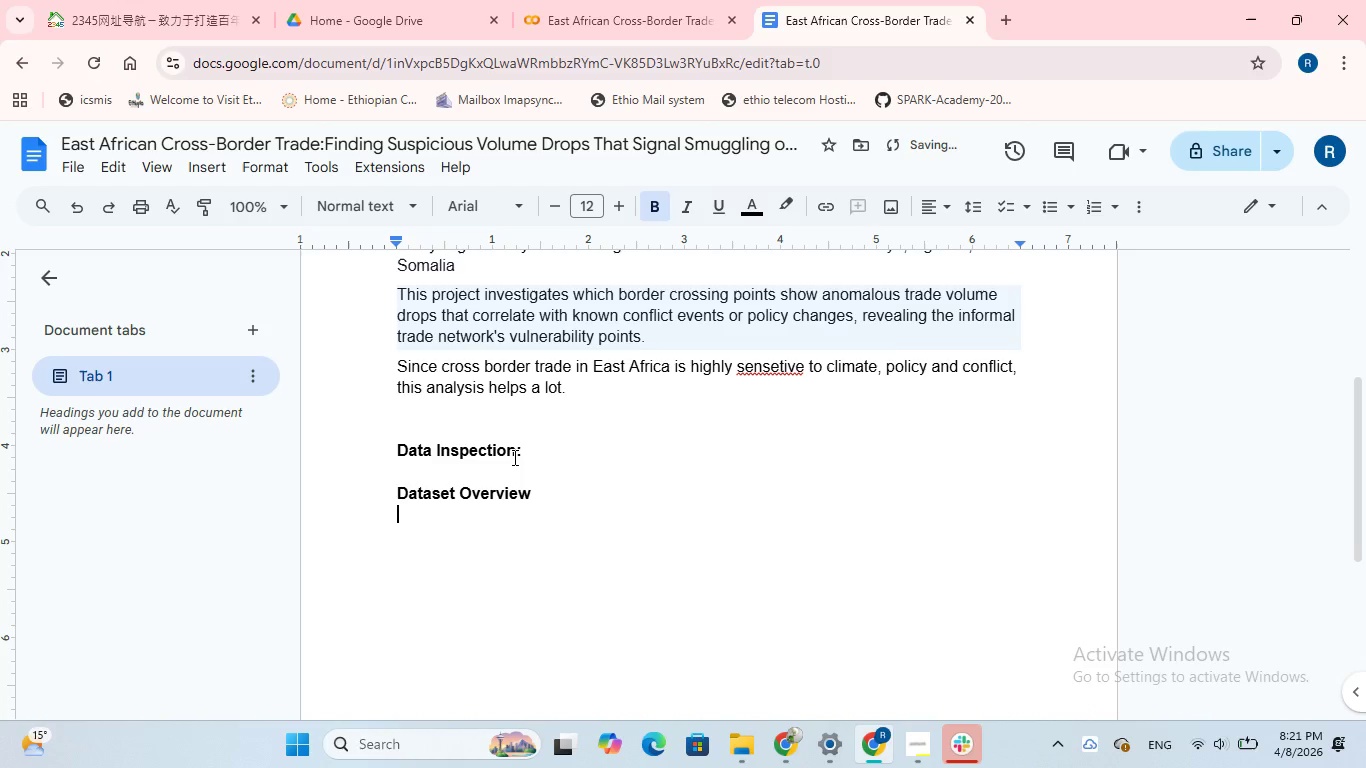 
key(Enter)
 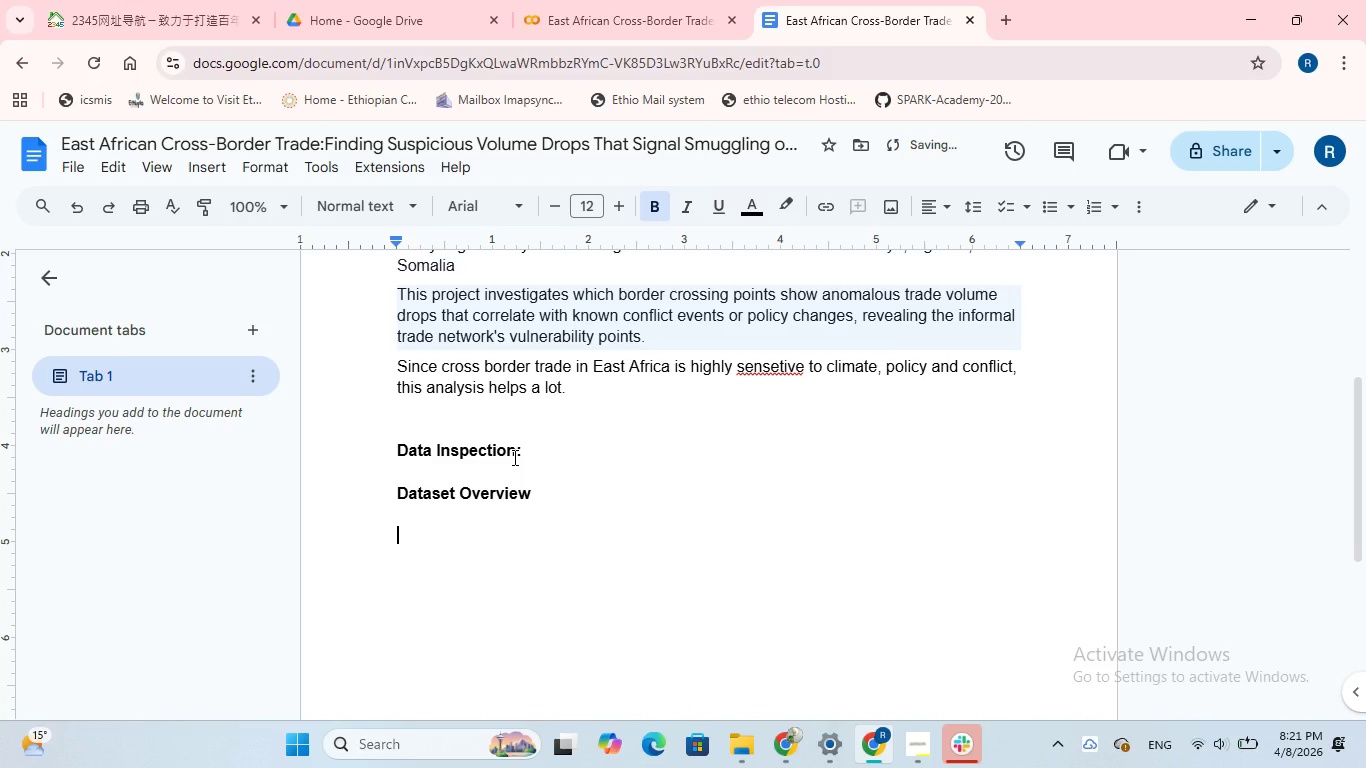 
key(CapsLock)
 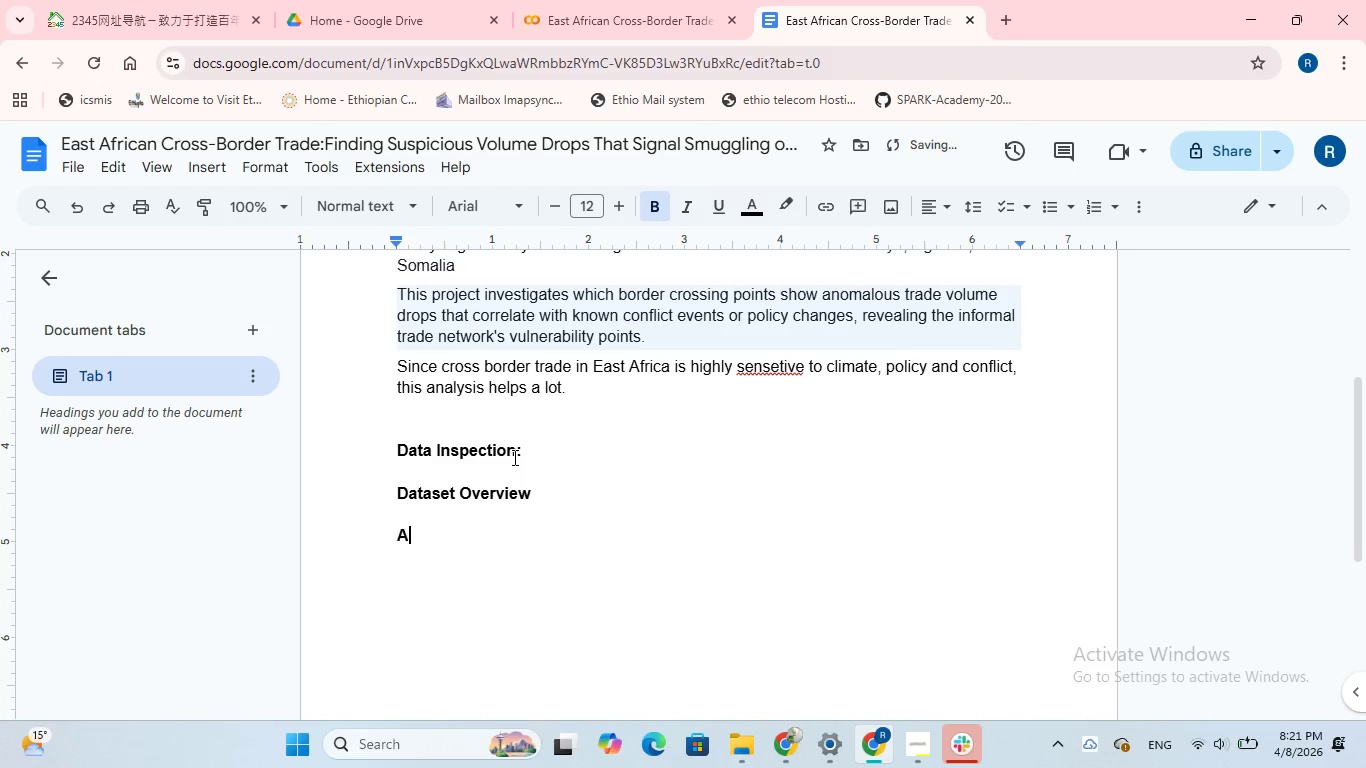 
key(A)
 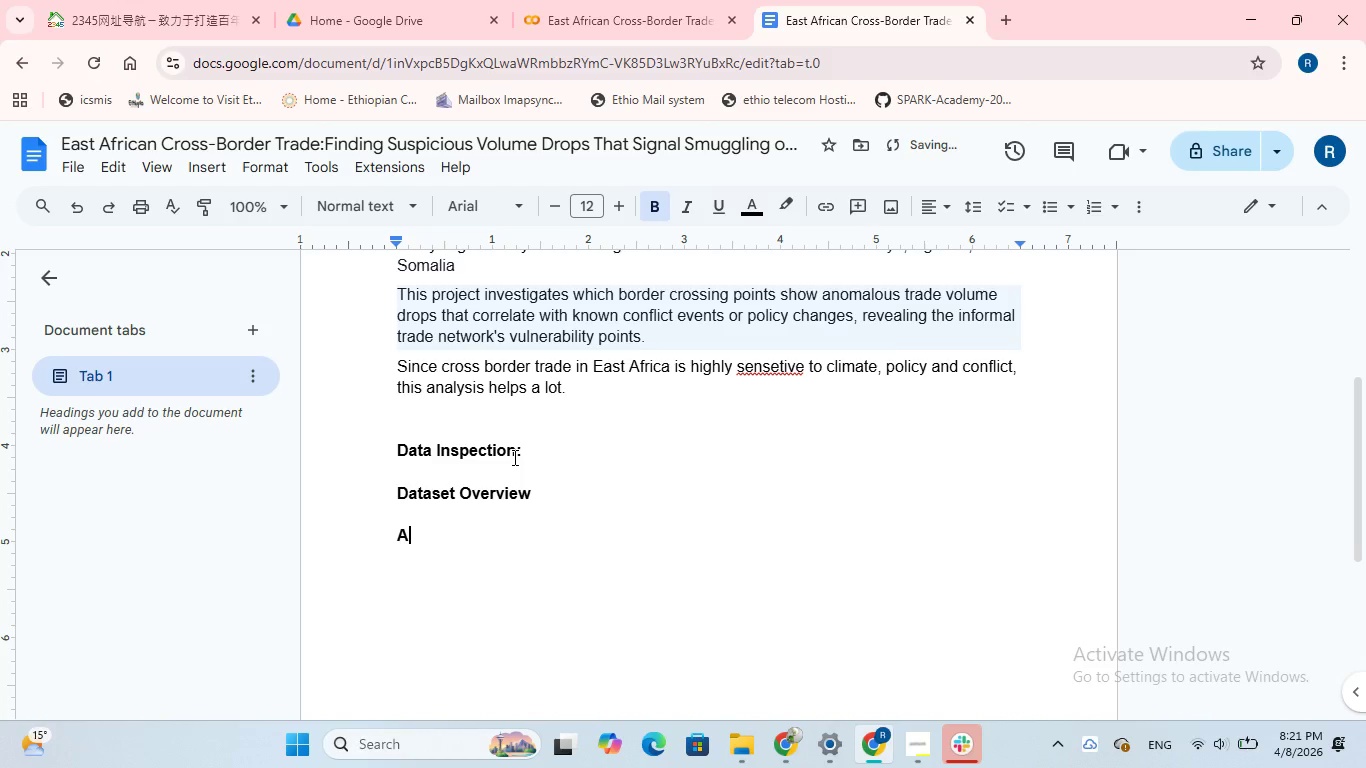 
key(CapsLock)
 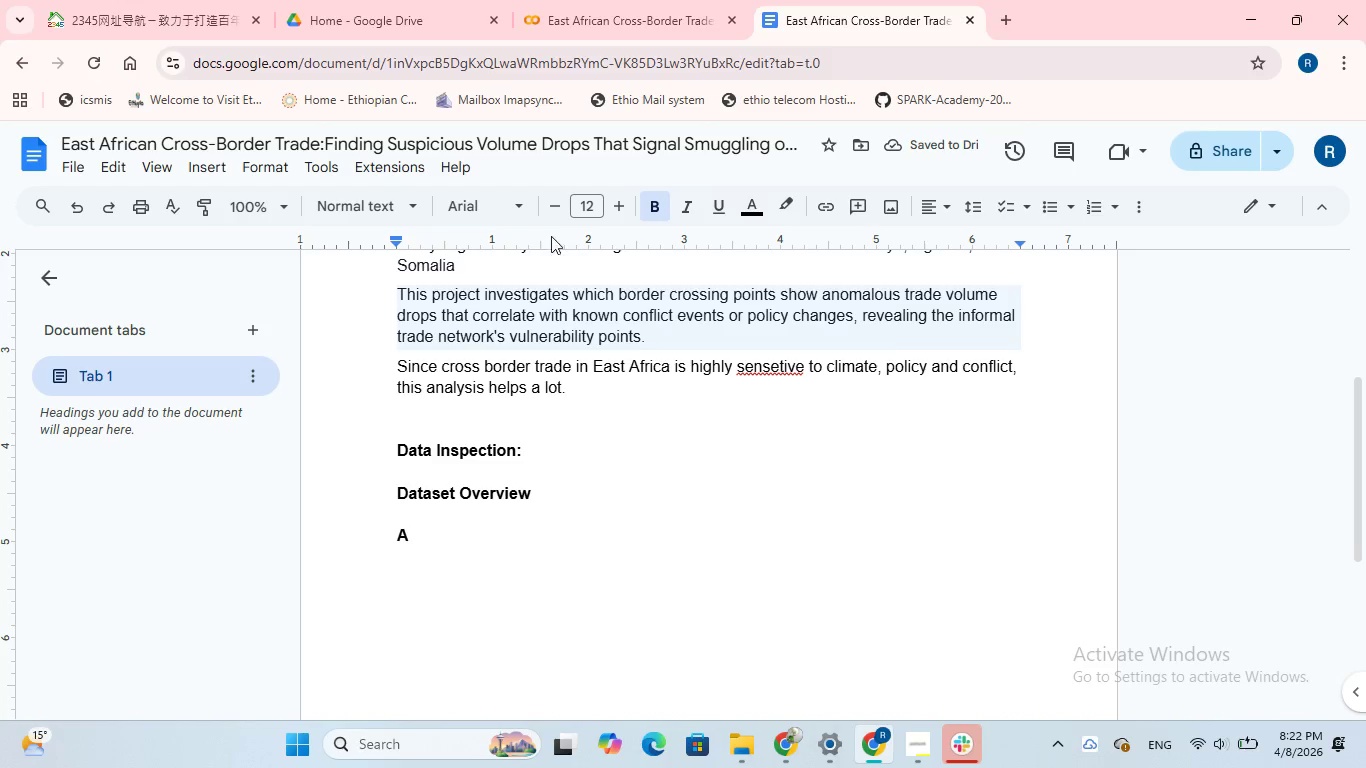 
left_click([653, 208])
 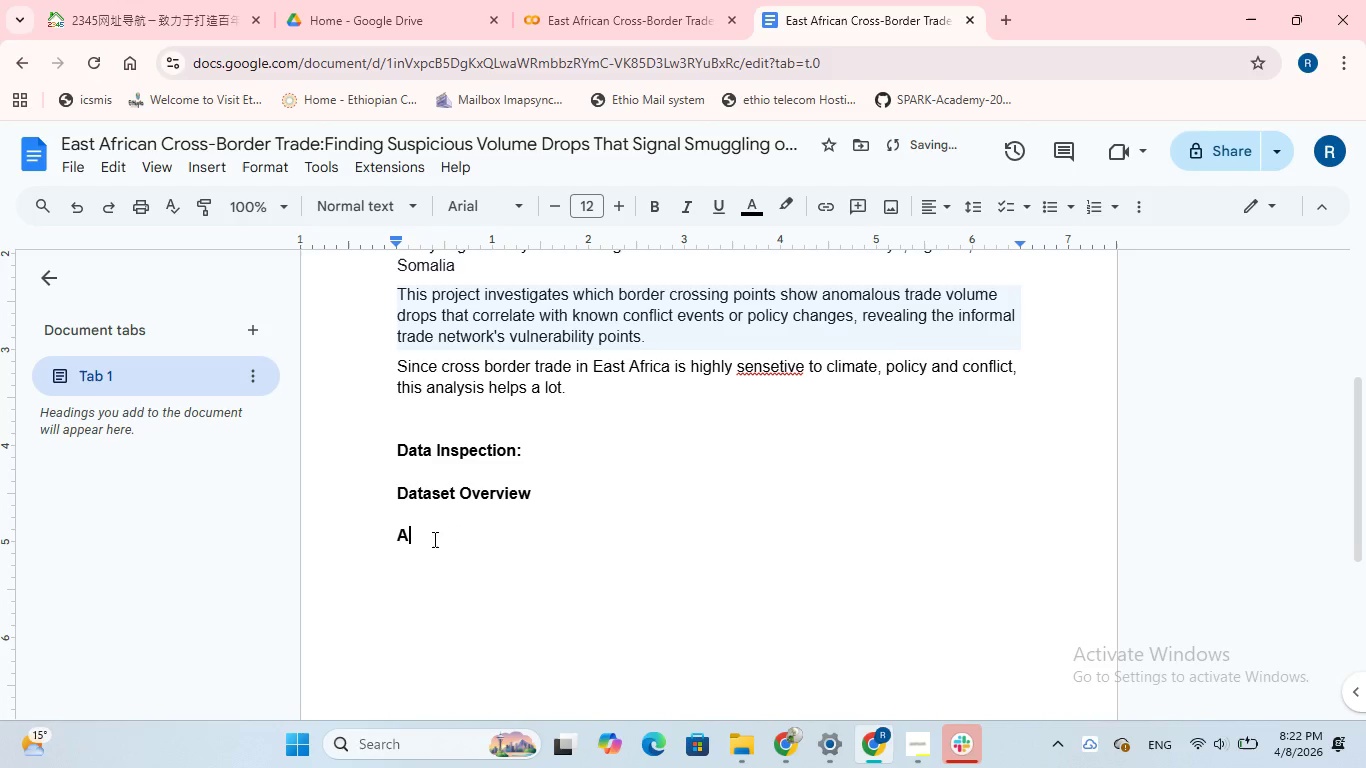 
key(Backspace)
type(All)
 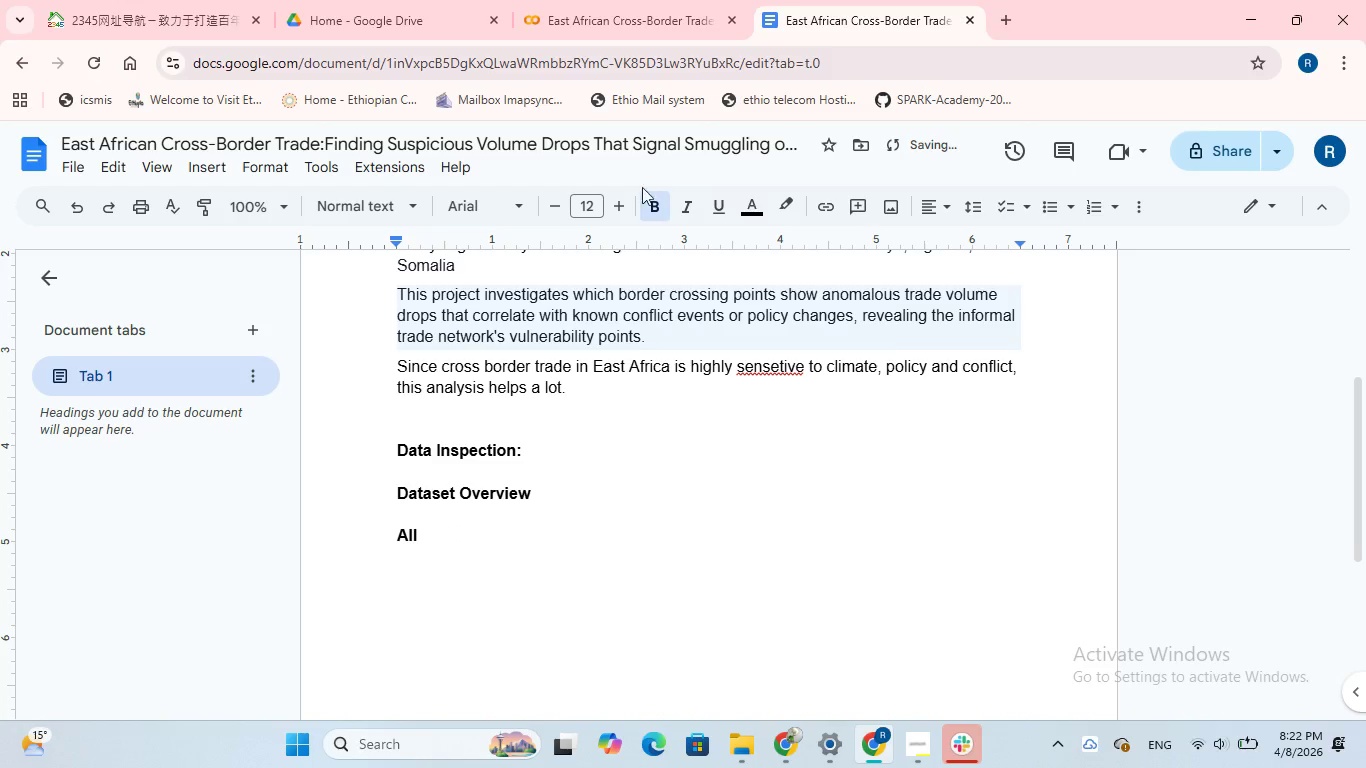 
left_click([646, 198])
 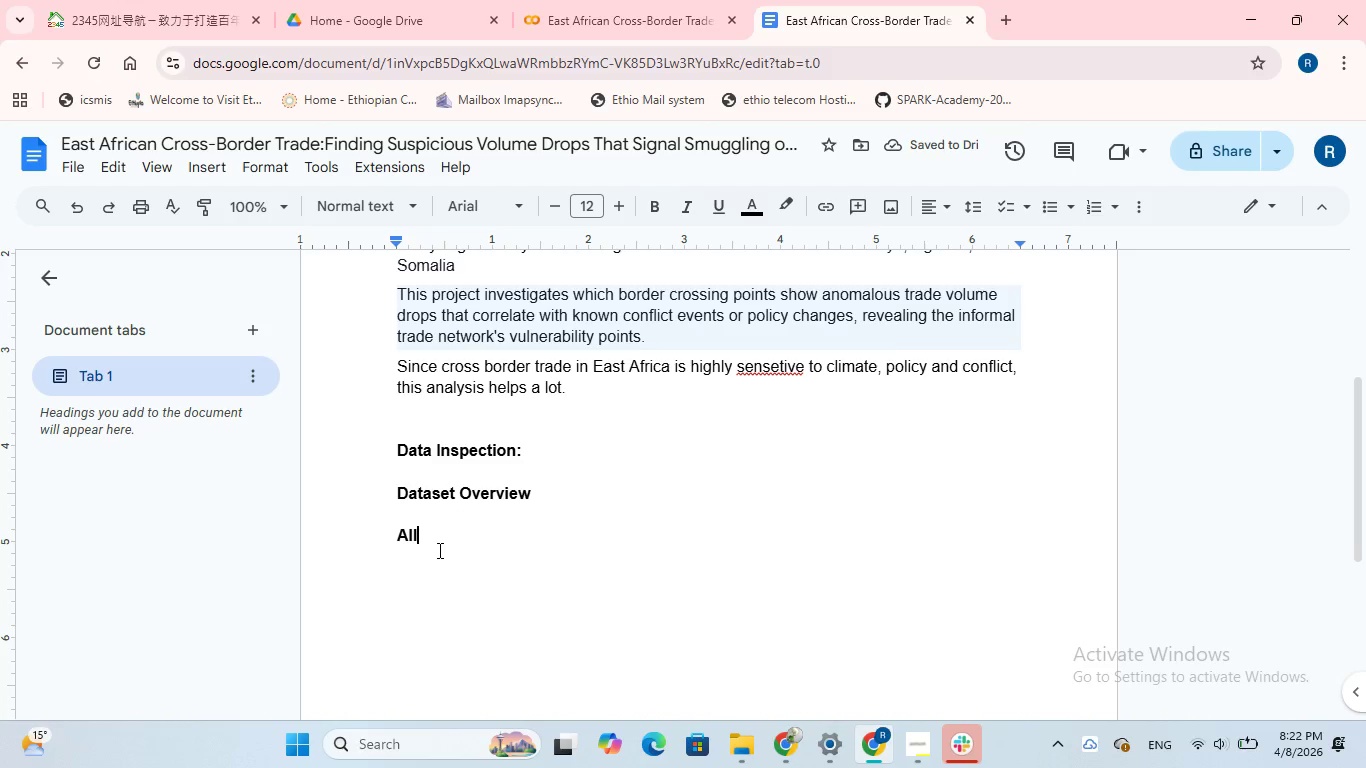 
left_click([444, 534])
 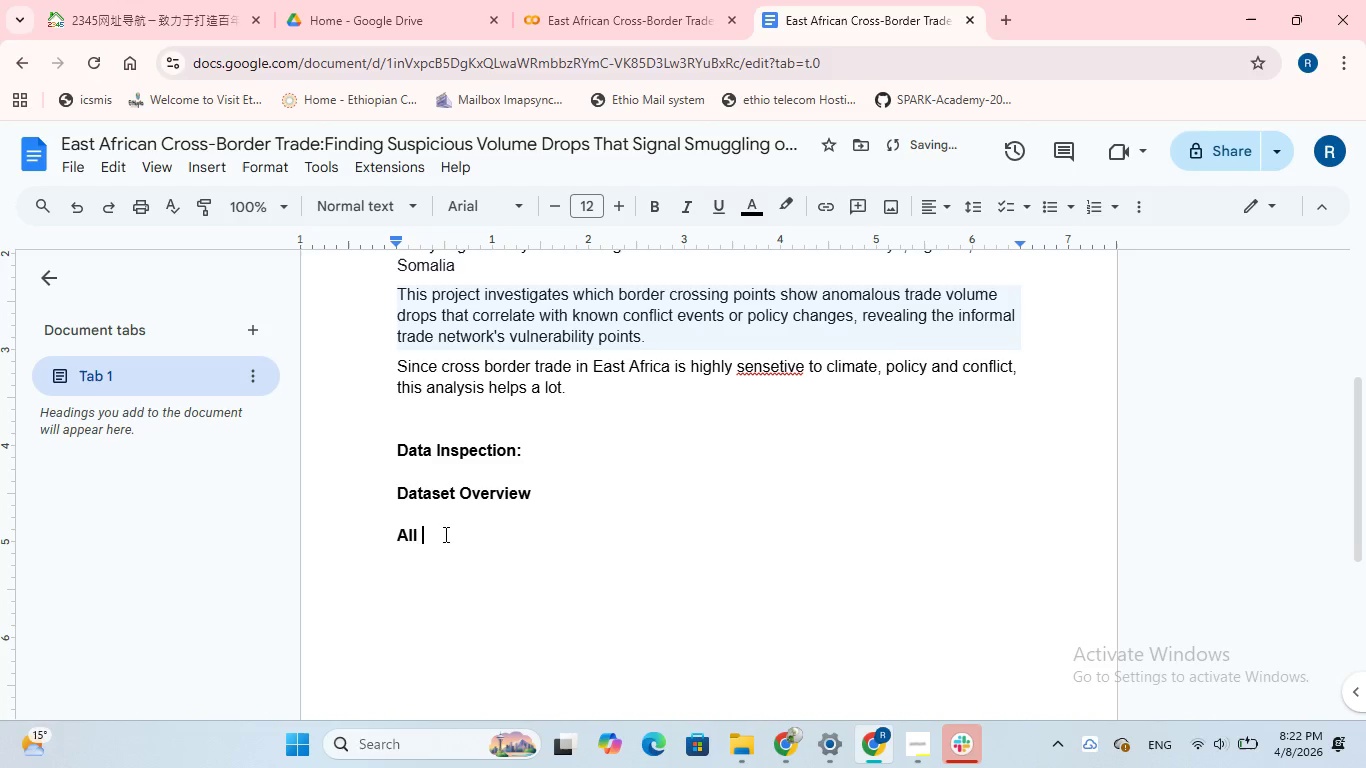 
type( the datasets )
key(Backspace)
type((f1,2,f3)
 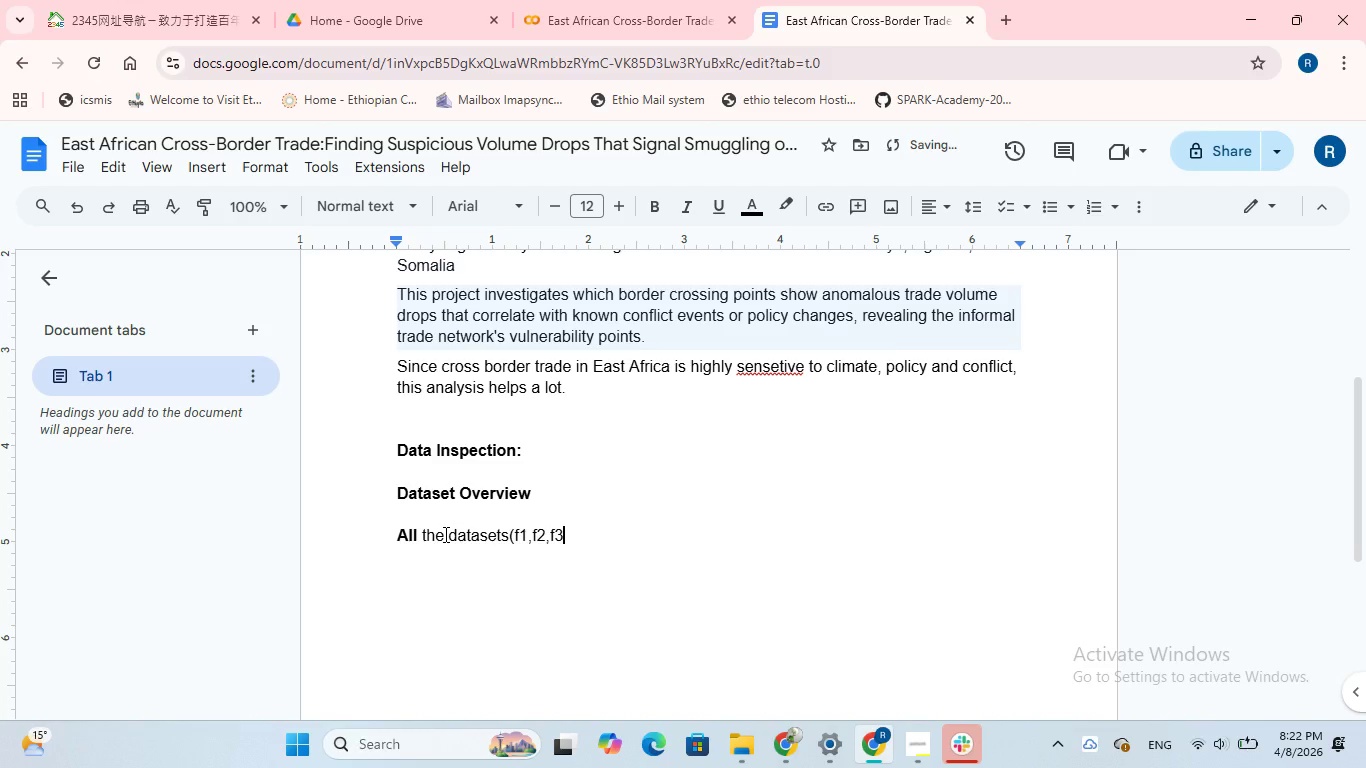 
wait(6.09)
 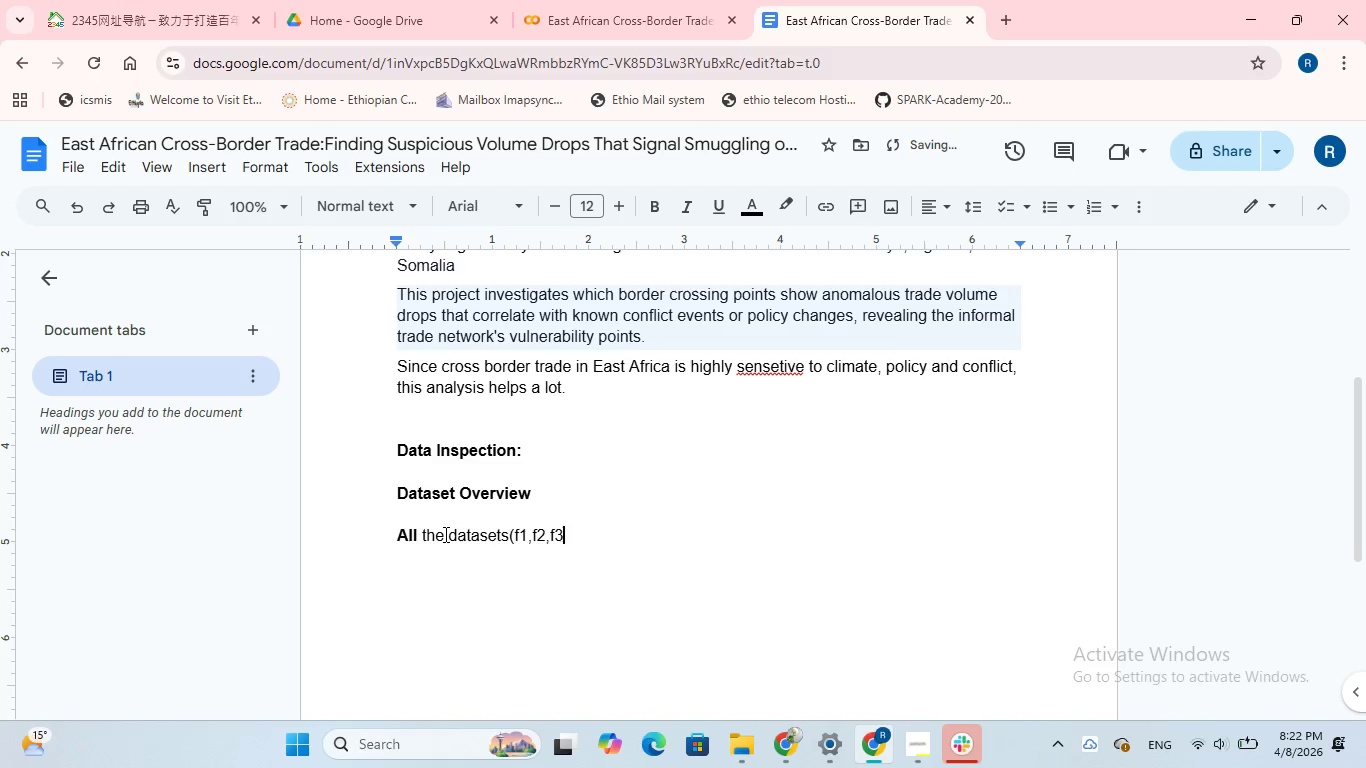 
type() shae identical)
 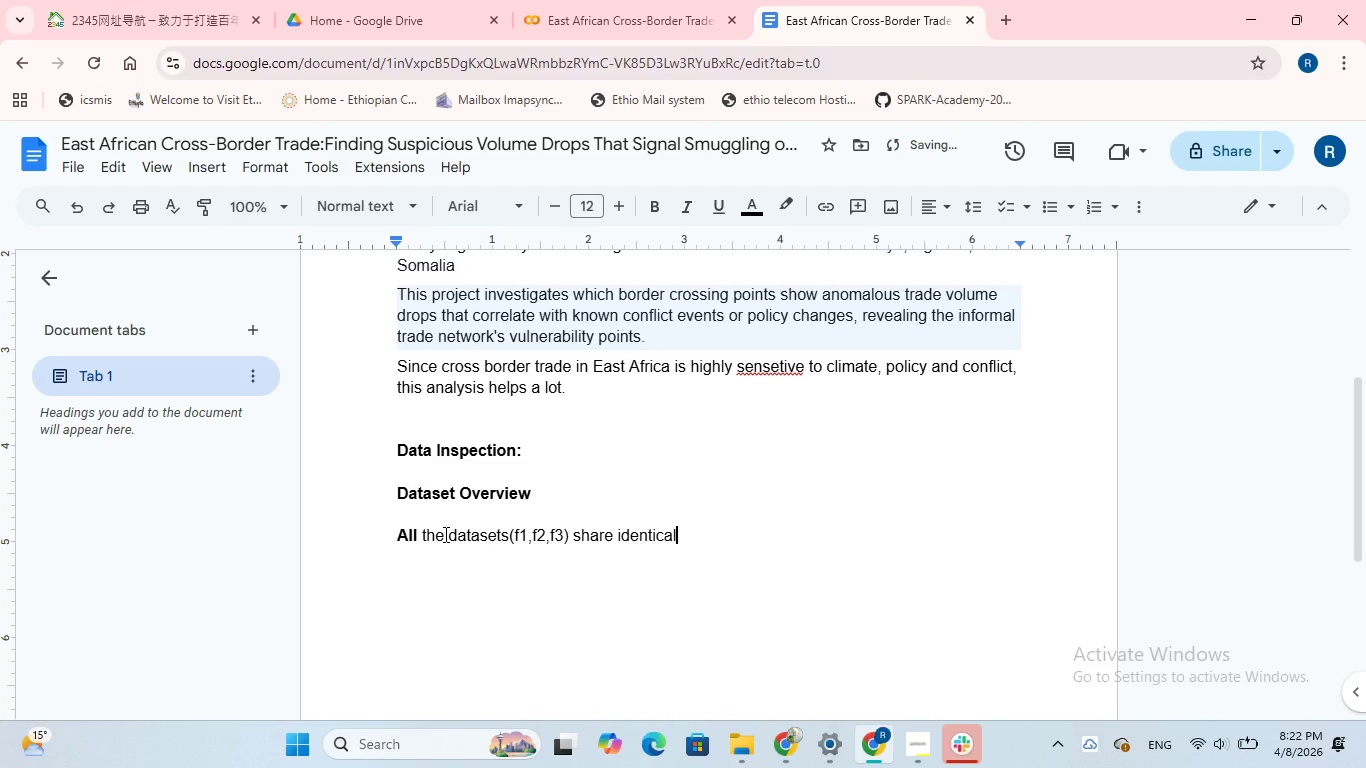 
hold_key(key=R, duration=0.33)
 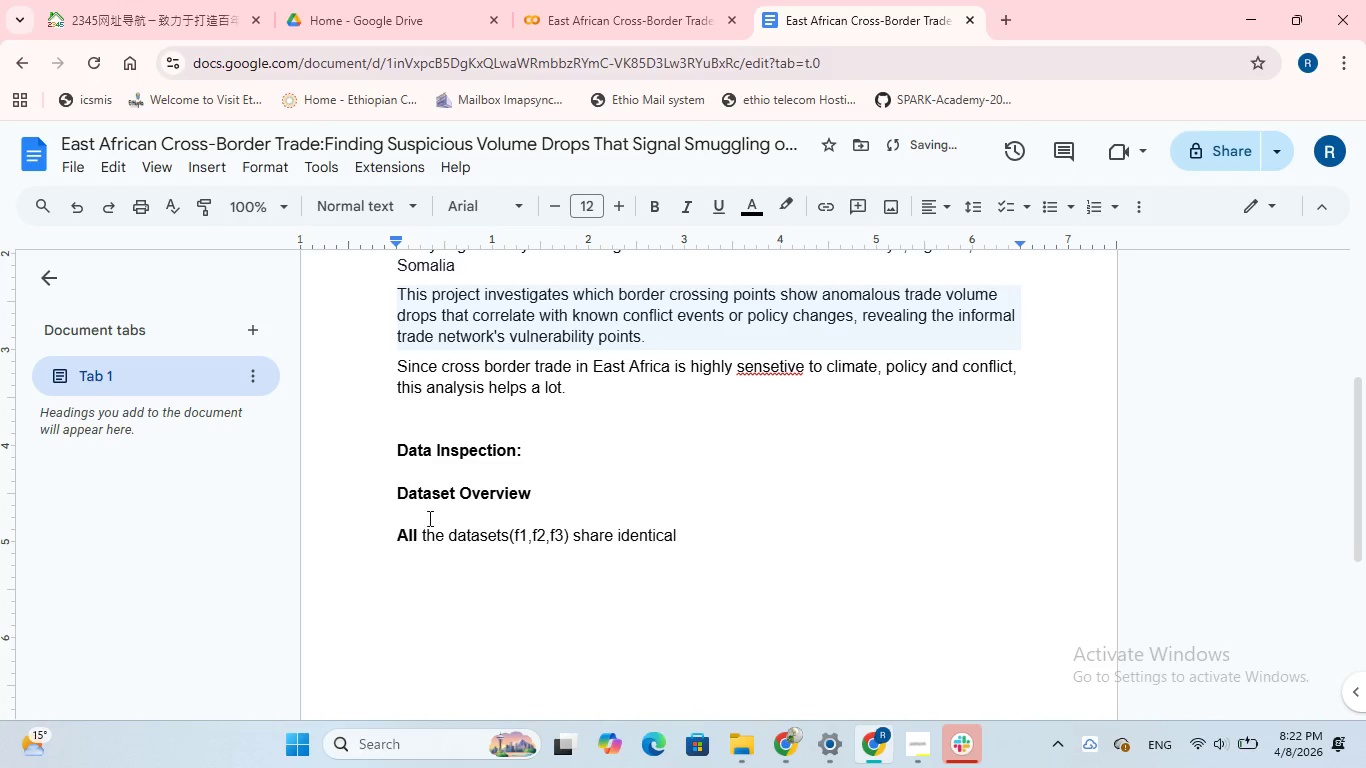 
left_click([398, 534])
 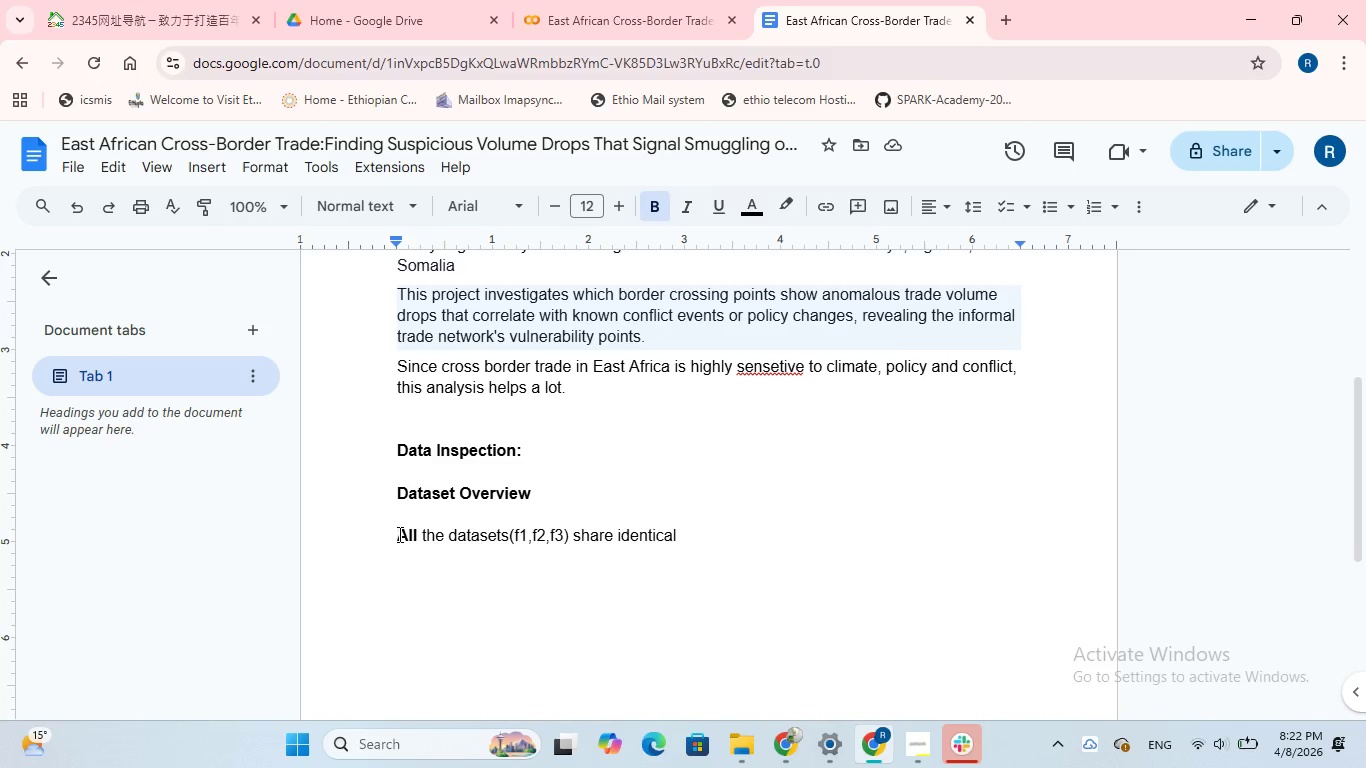 
wait(6.03)
 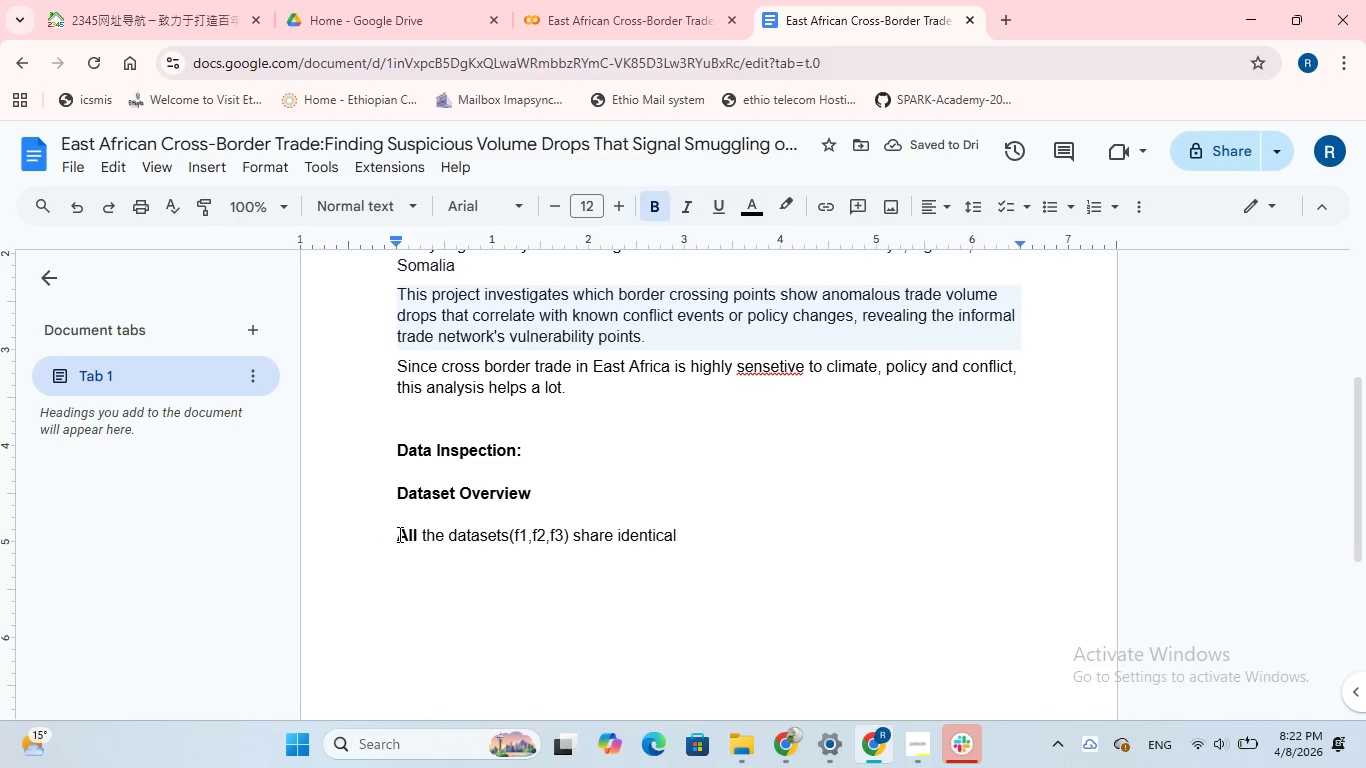 
type(Based on the data exploration on my notebook, )
 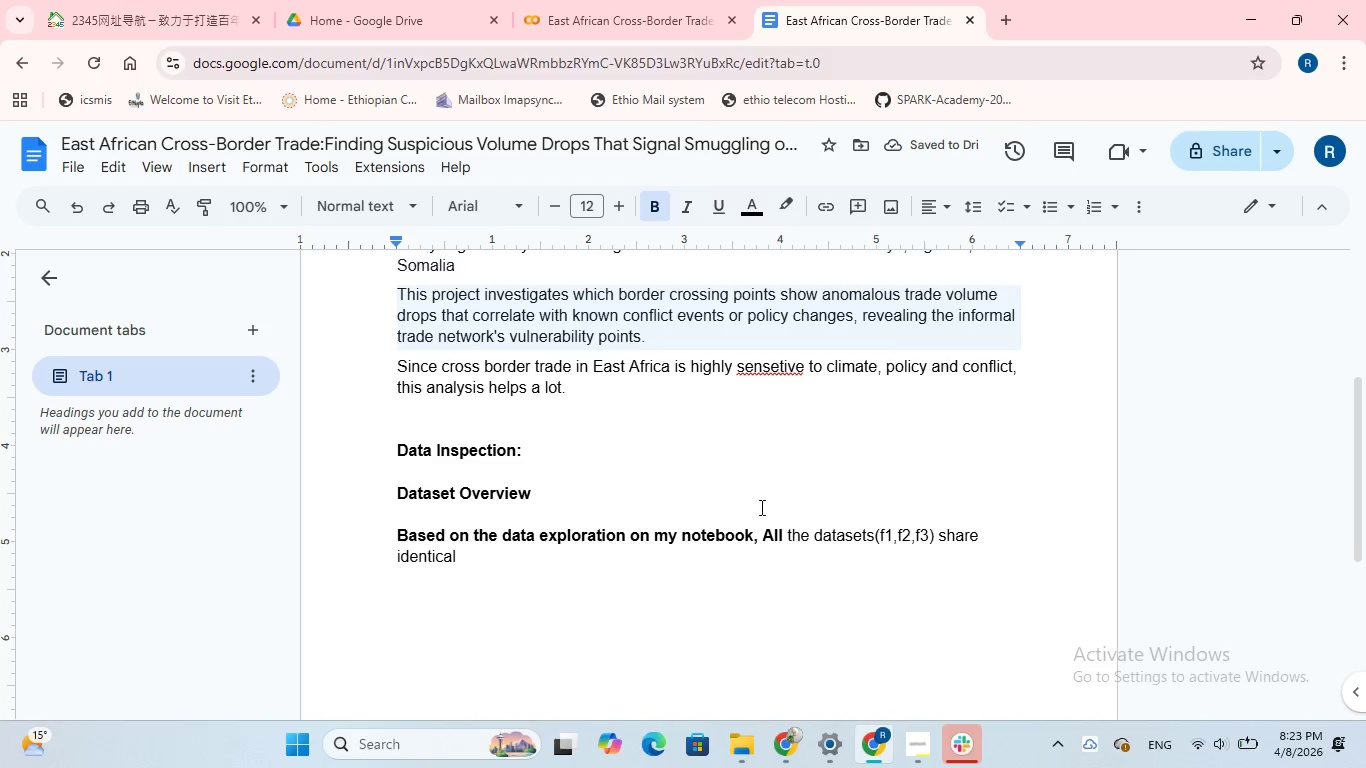 
left_click([773, 532])
 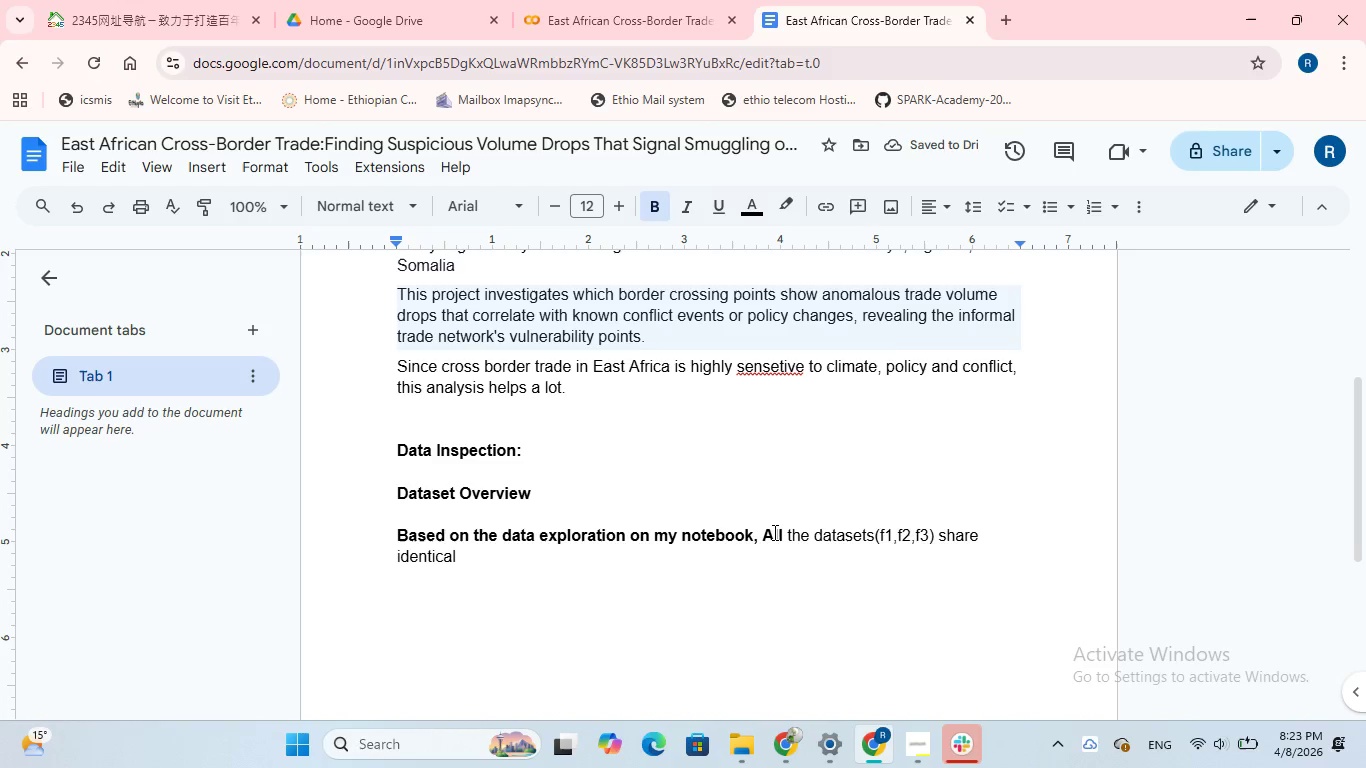 
key(Backspace)
 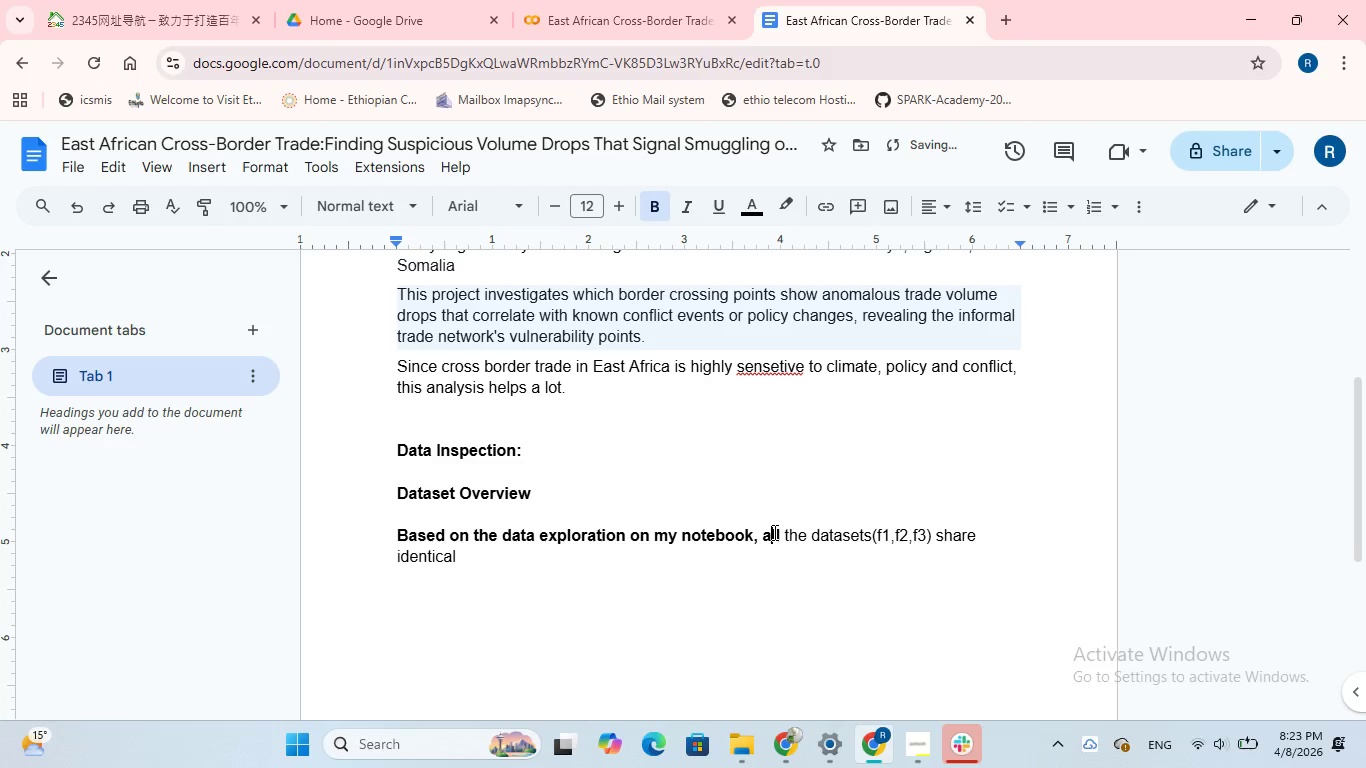 
key(A)
 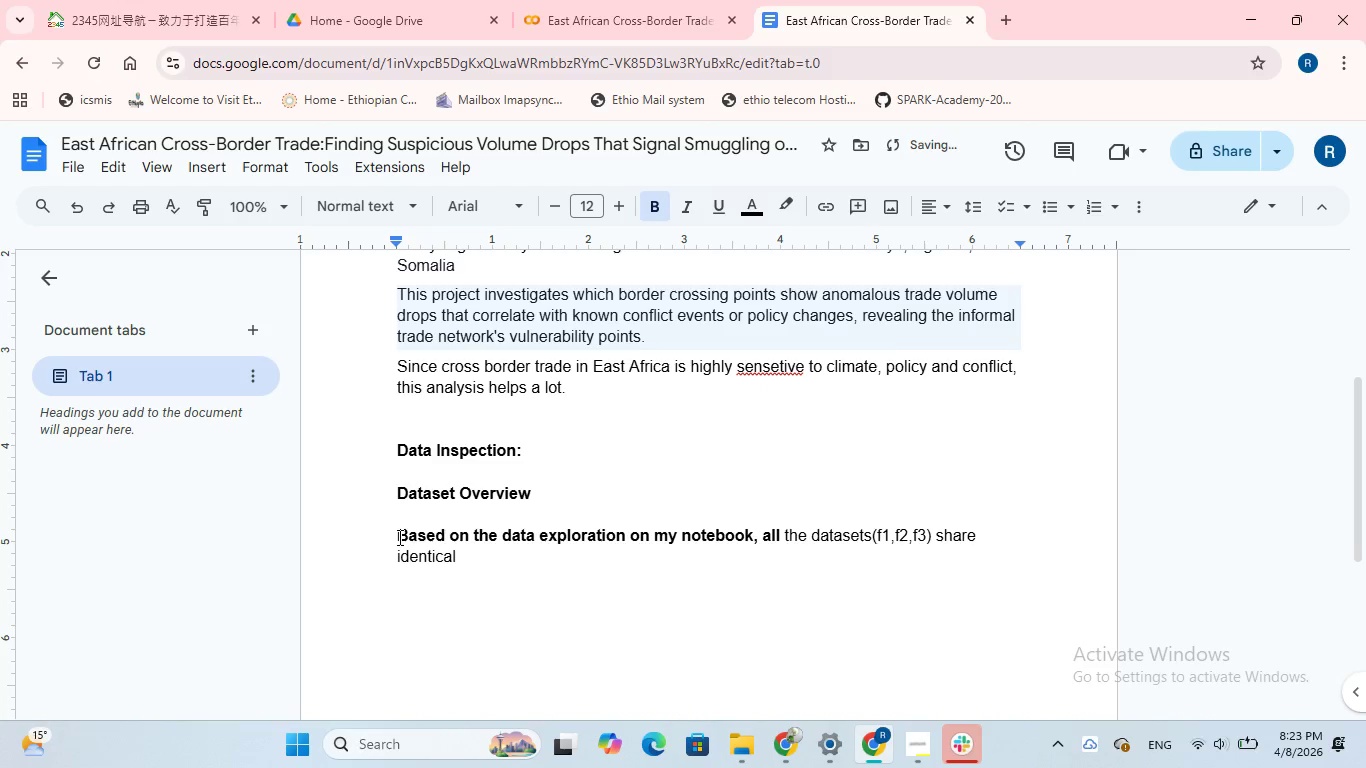 
left_click_drag(start_coordinate=[398, 537], to_coordinate=[488, 568])
 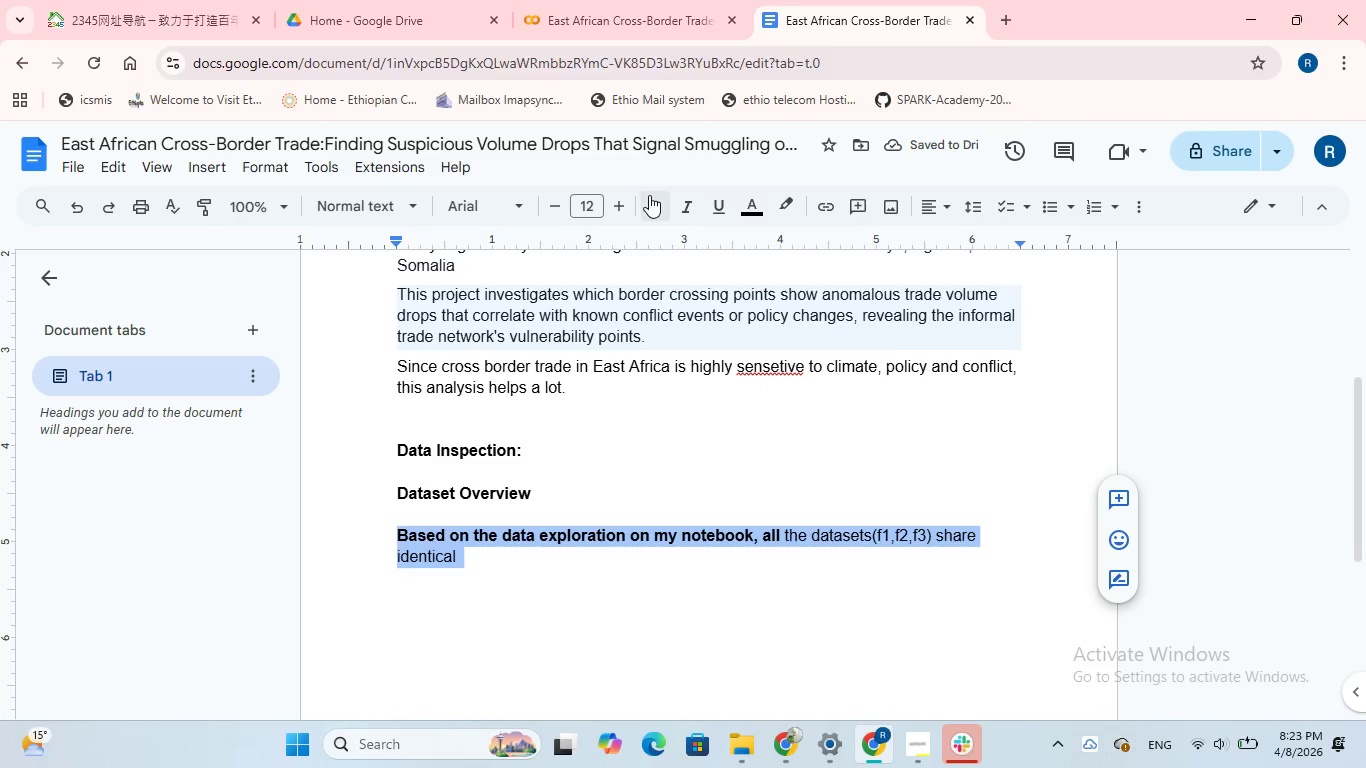 
left_click([649, 195])
 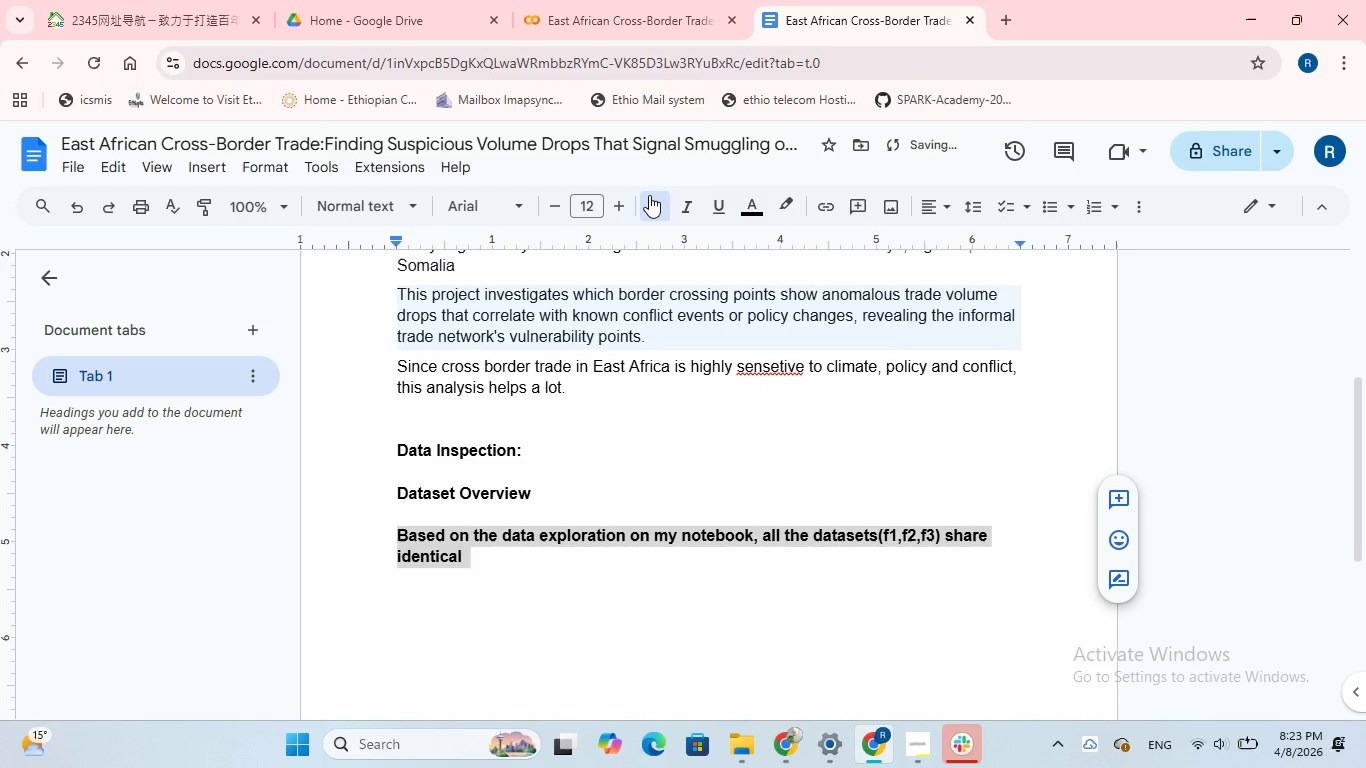 
left_click([649, 195])
 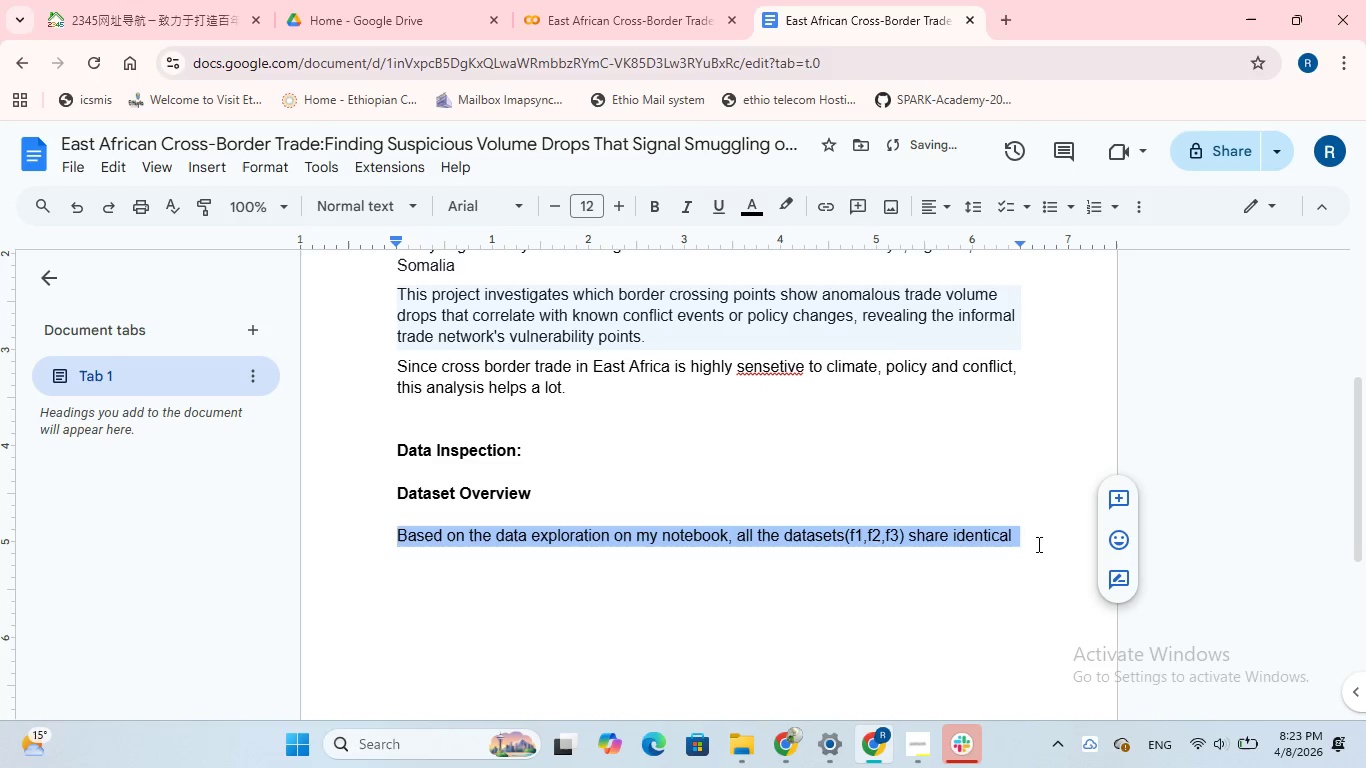 
left_click([1012, 531])
 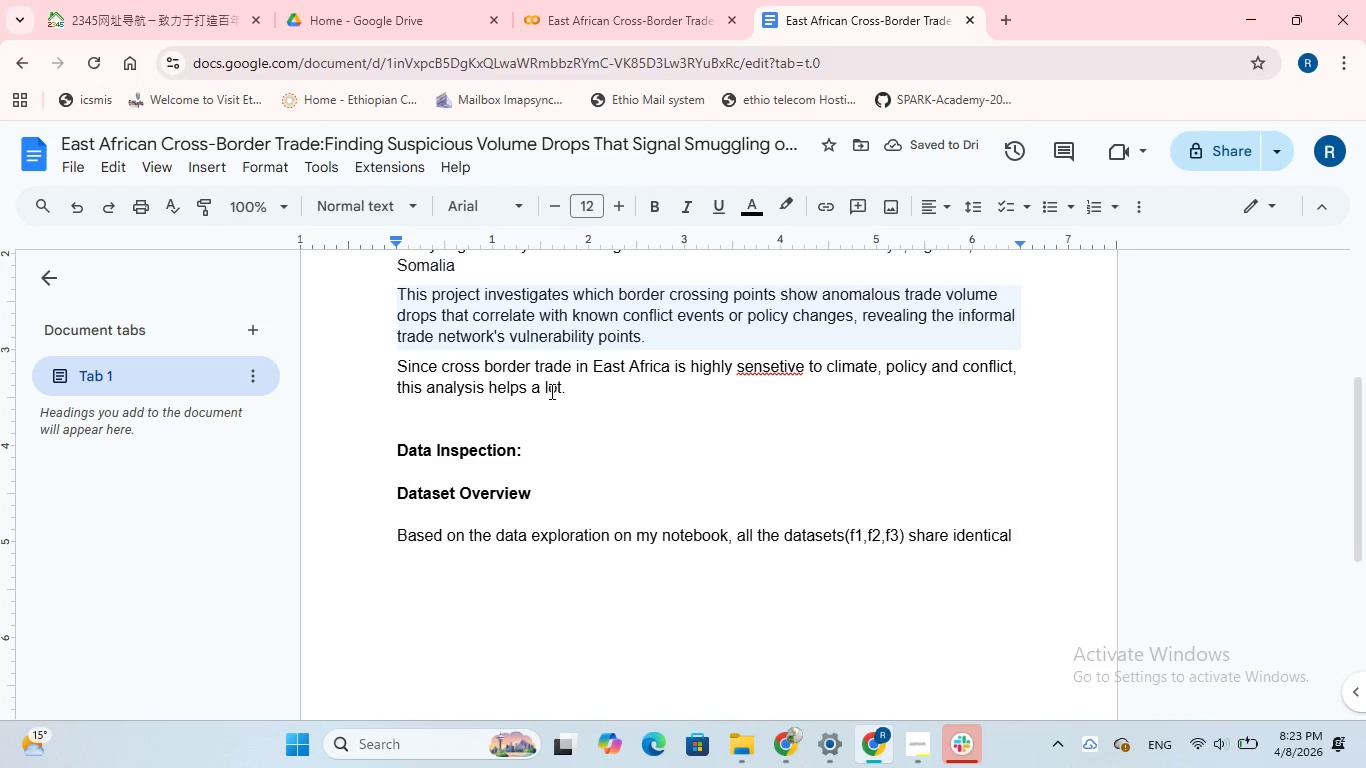 
key(Space)
 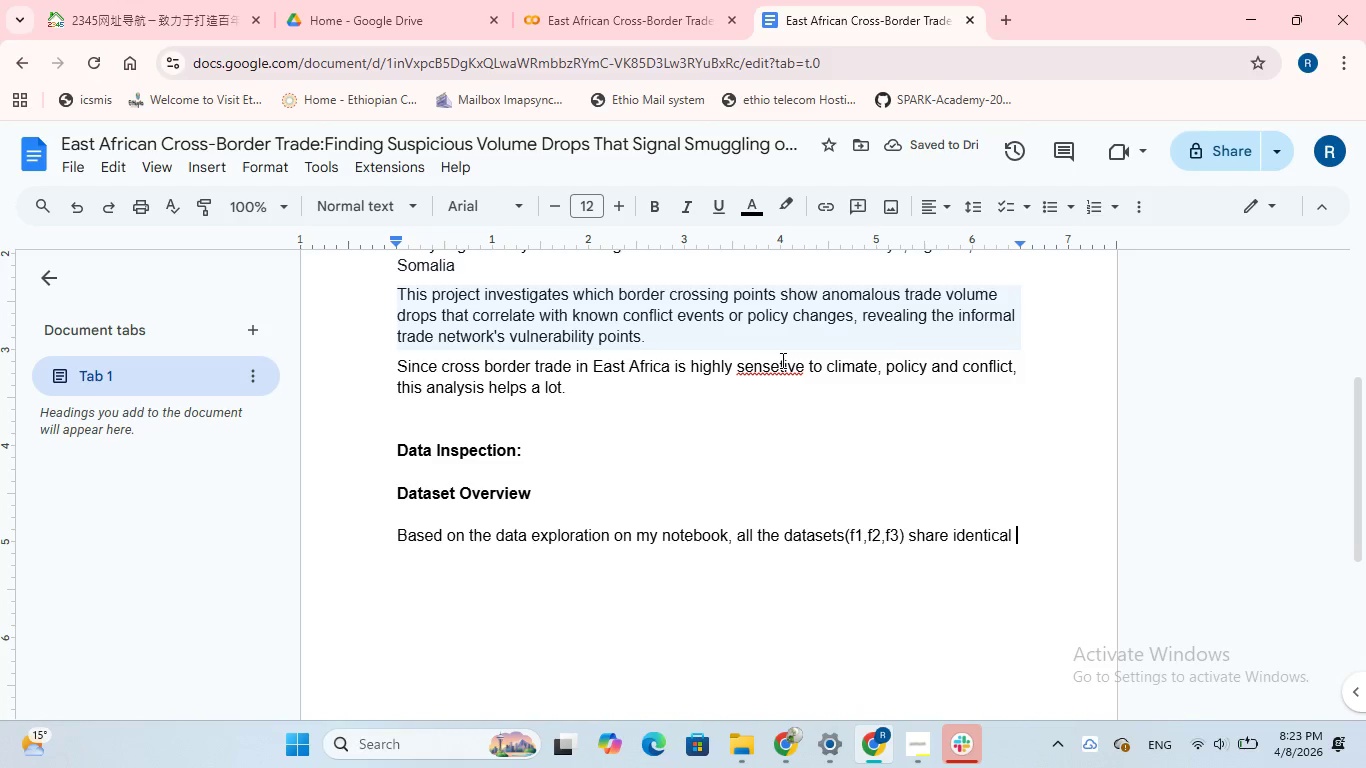 
left_click([776, 370])
 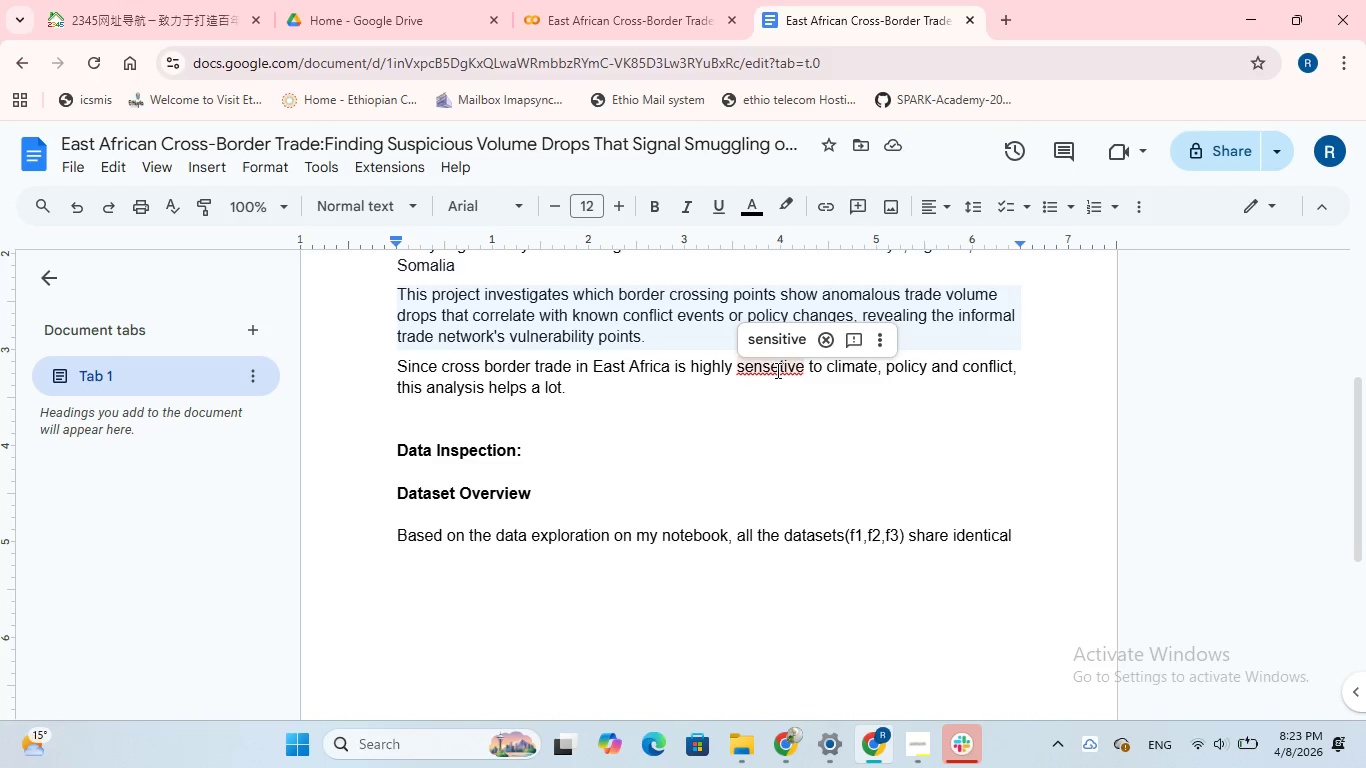 
key(Backspace)
 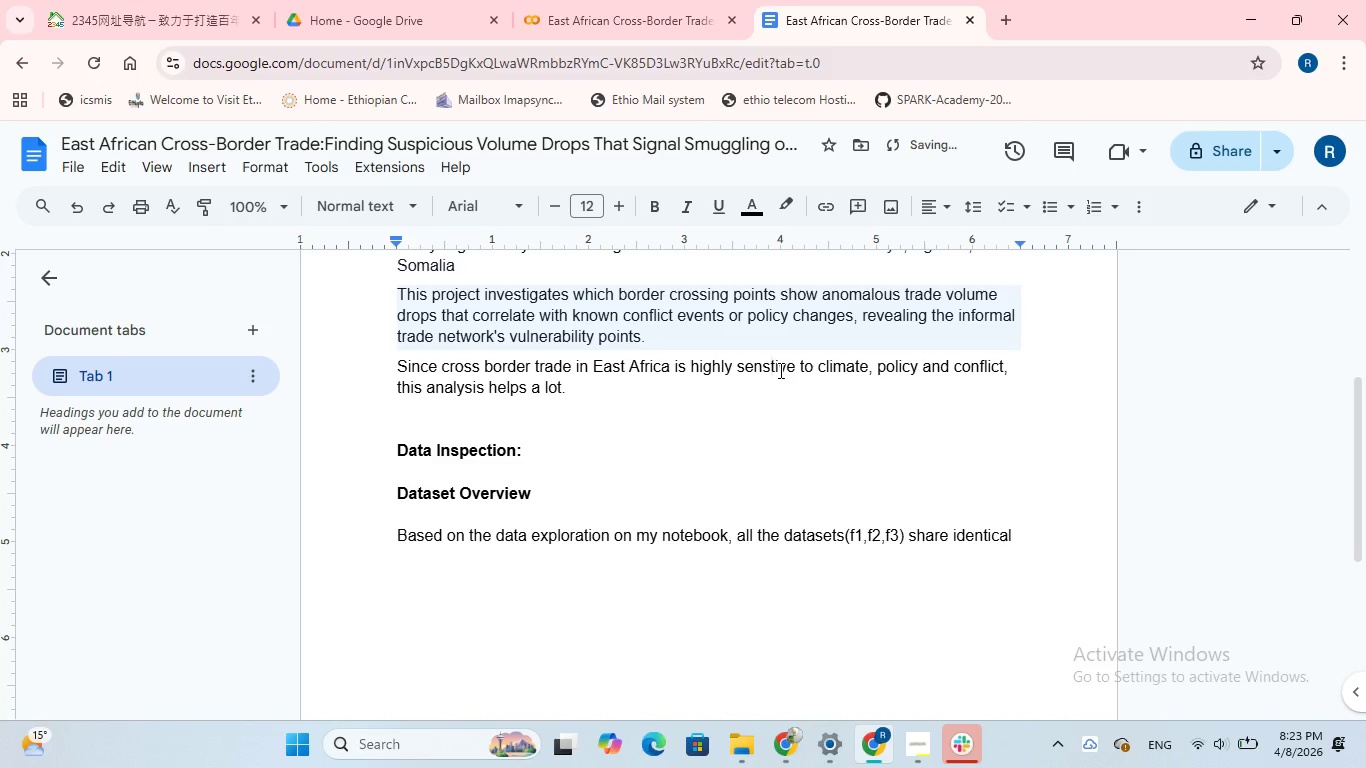 
key(I)
 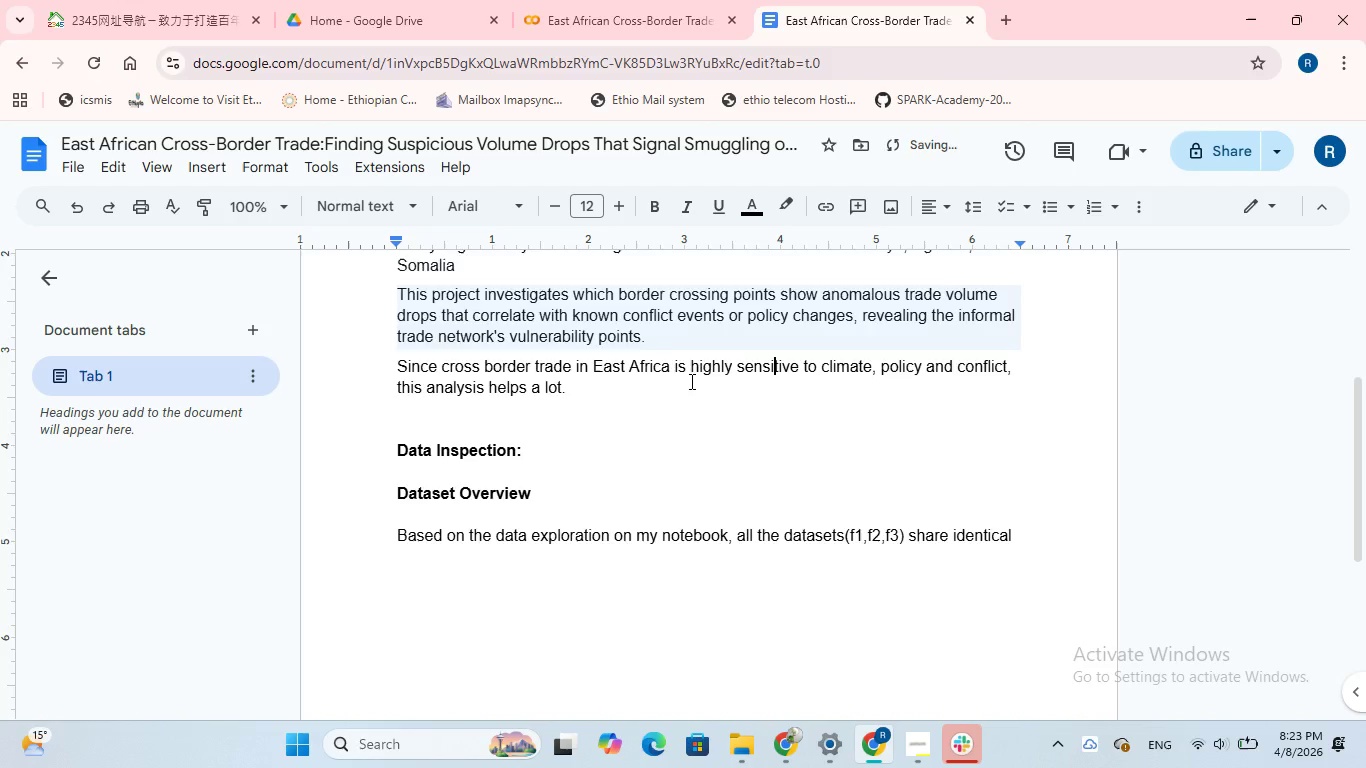 
scroll: coordinate [690, 382], scroll_direction: down, amount: 1.0
 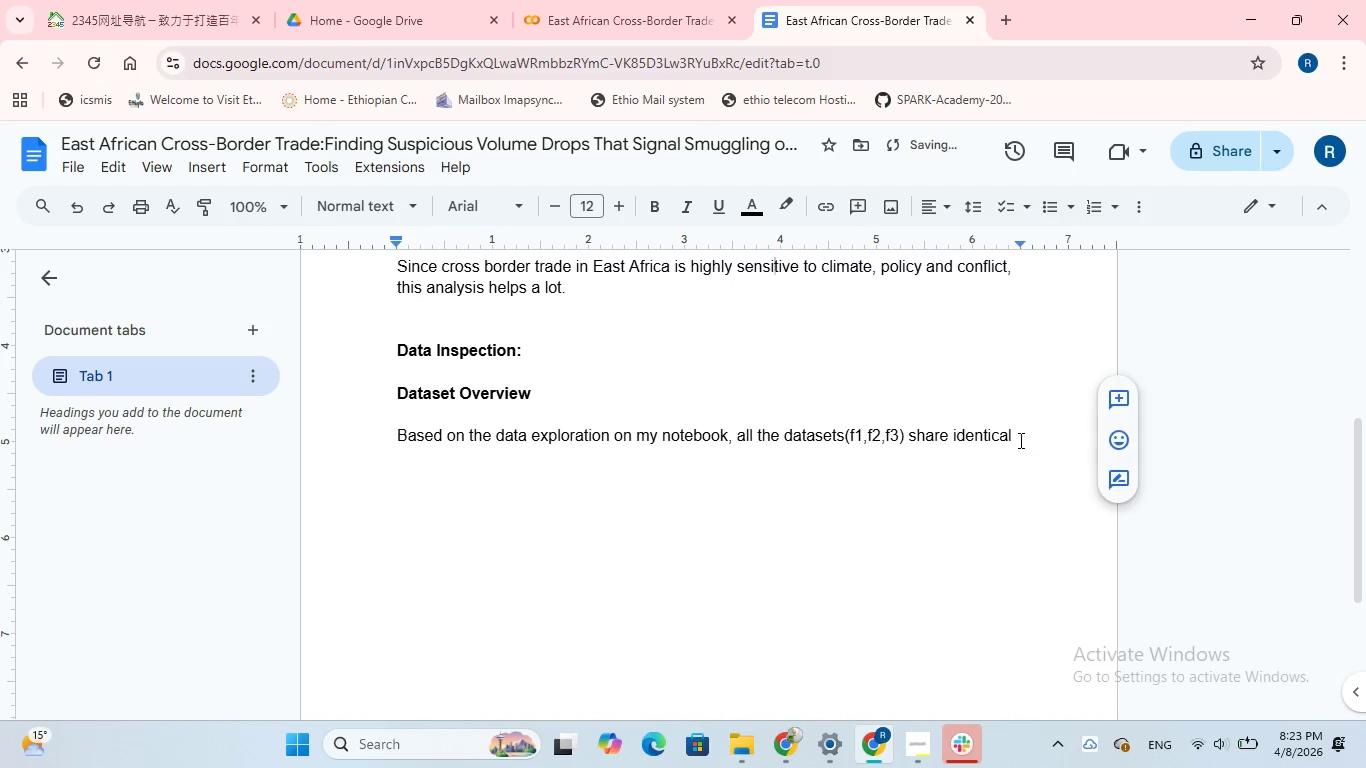 
left_click([1018, 438])
 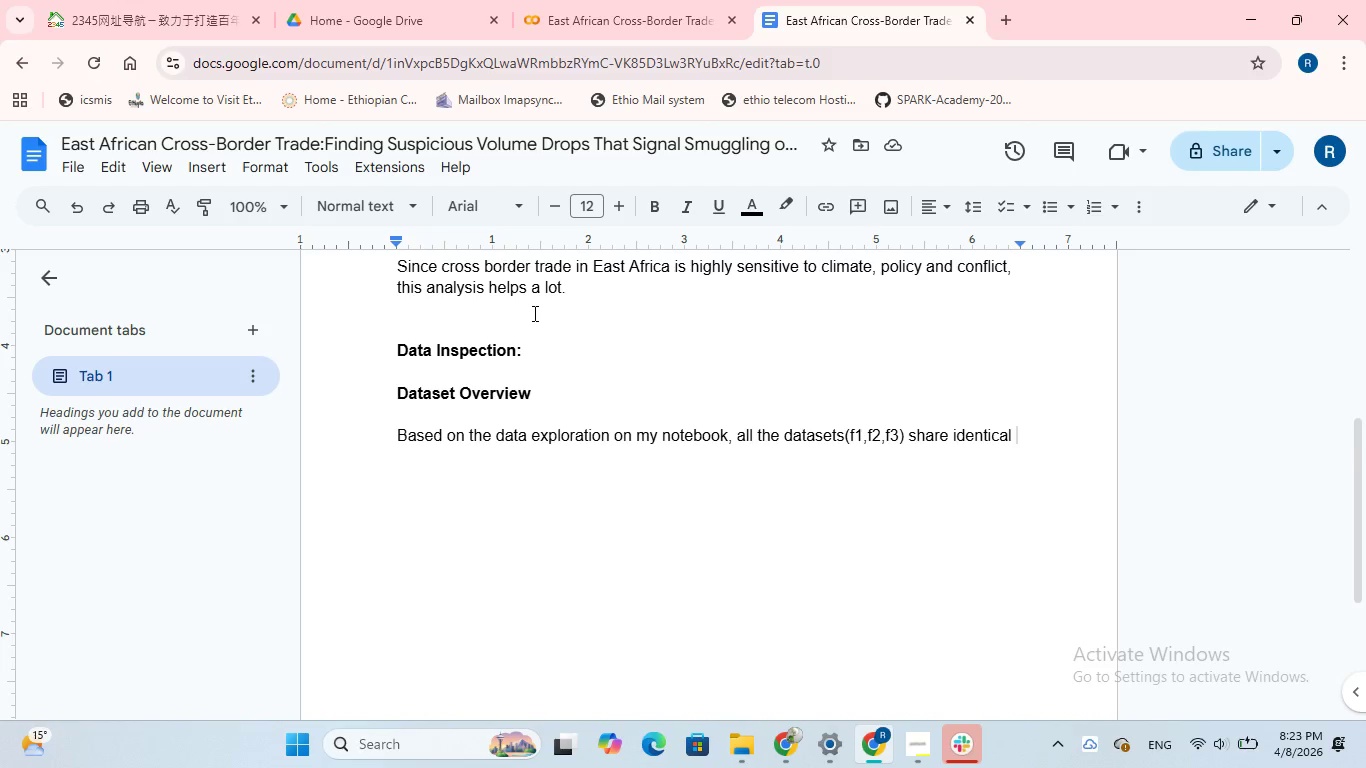 
wait(10.86)
 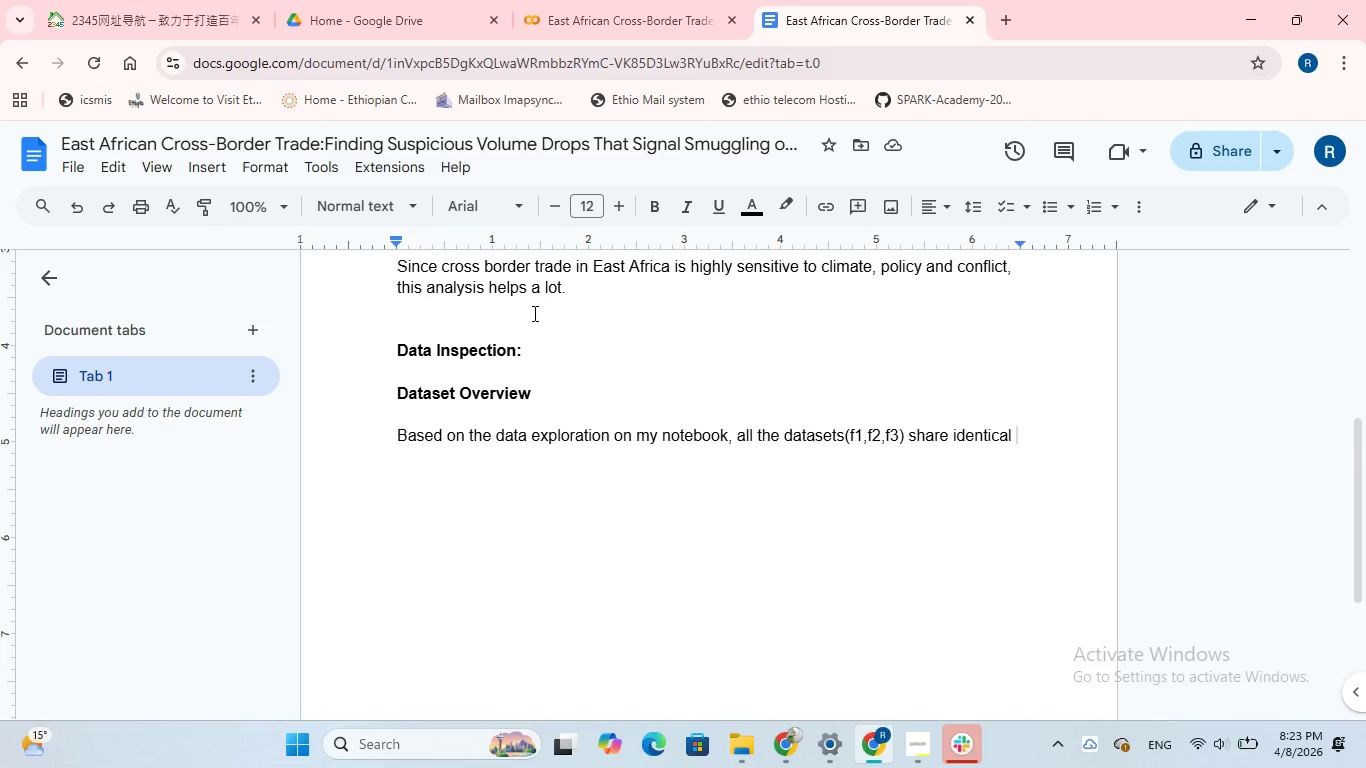 
type(structure of 46 columns. This)
 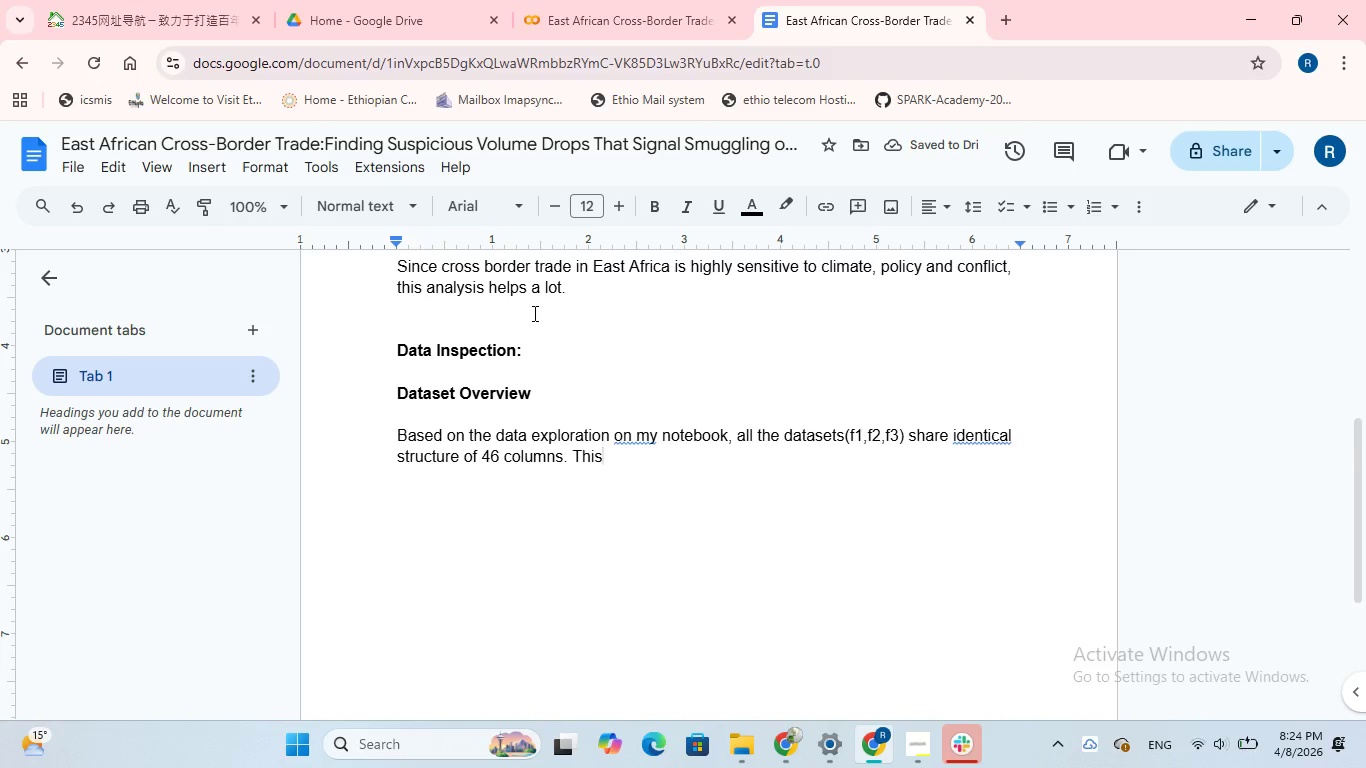 
wait(5.03)
 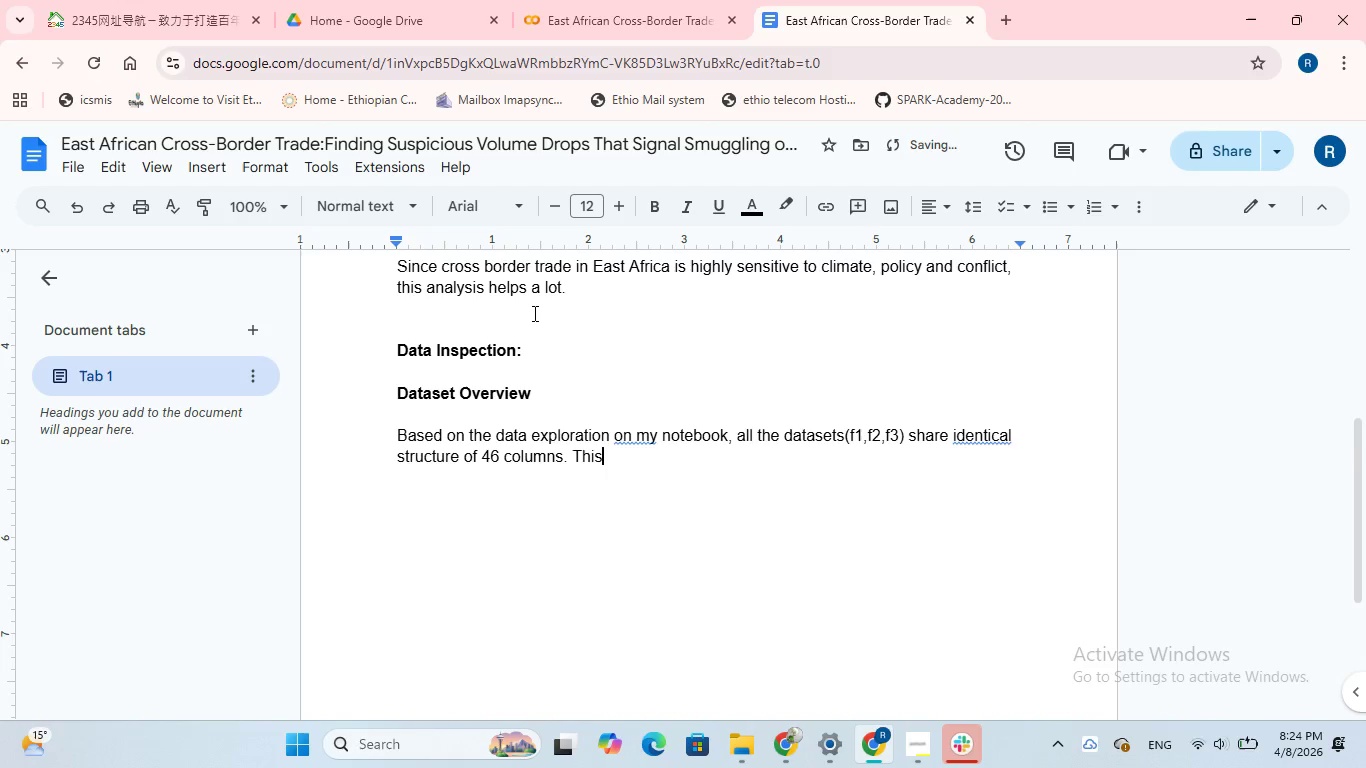 
type( is effectiv )
 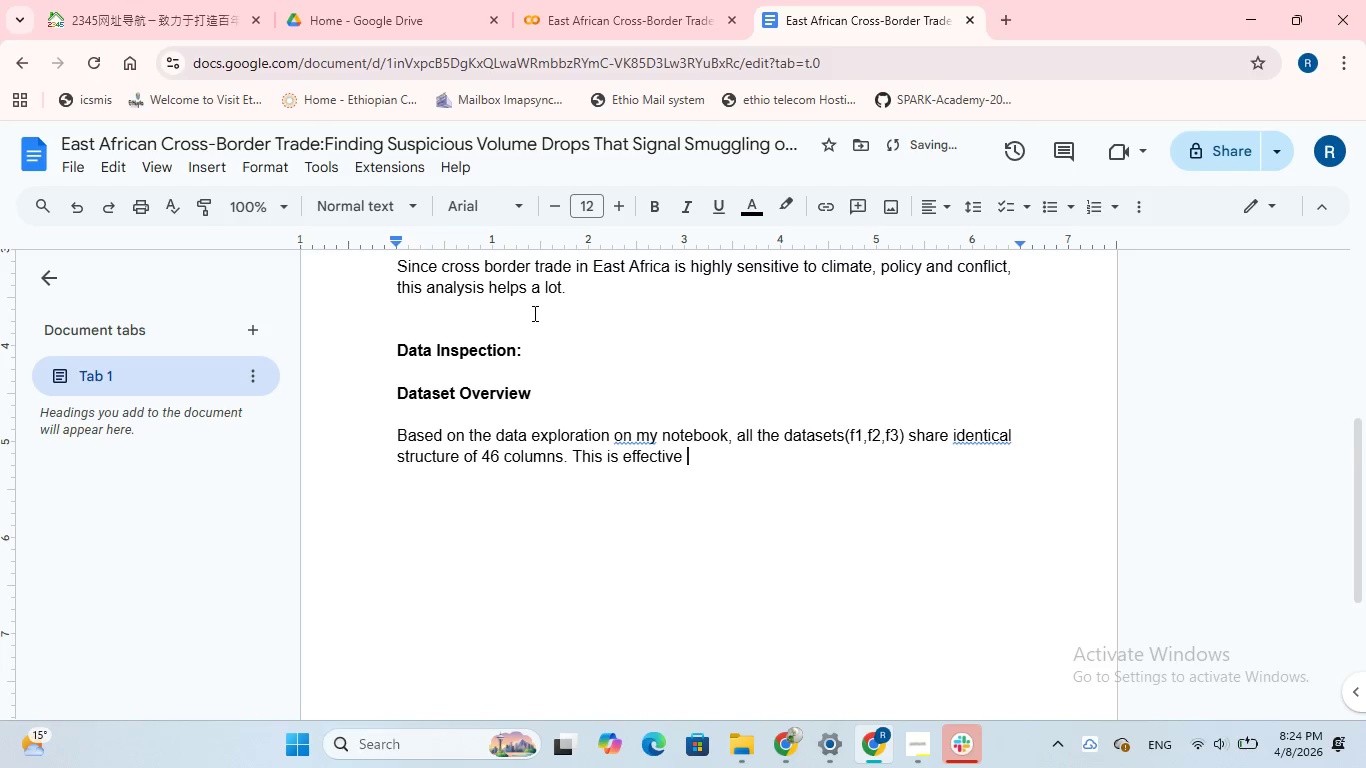 
wait(5.52)
 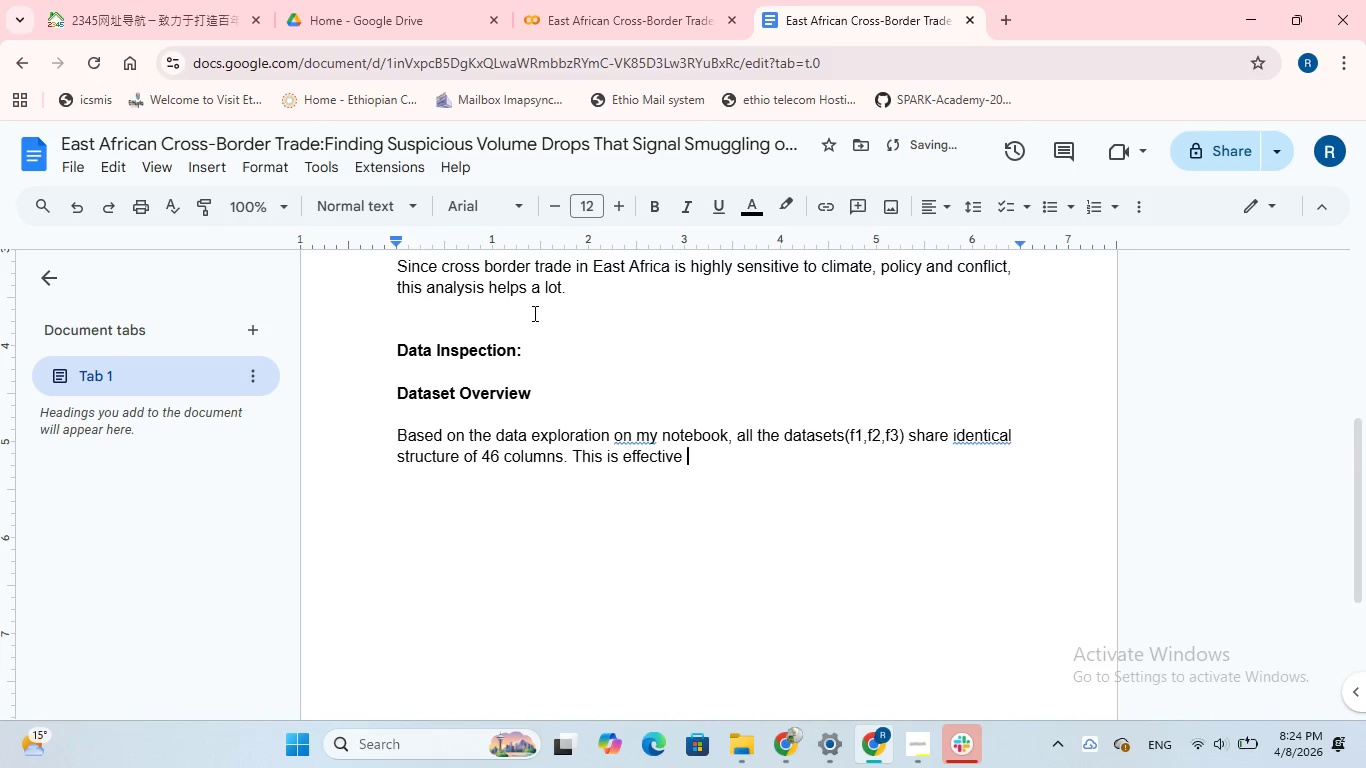 
type(news because )
 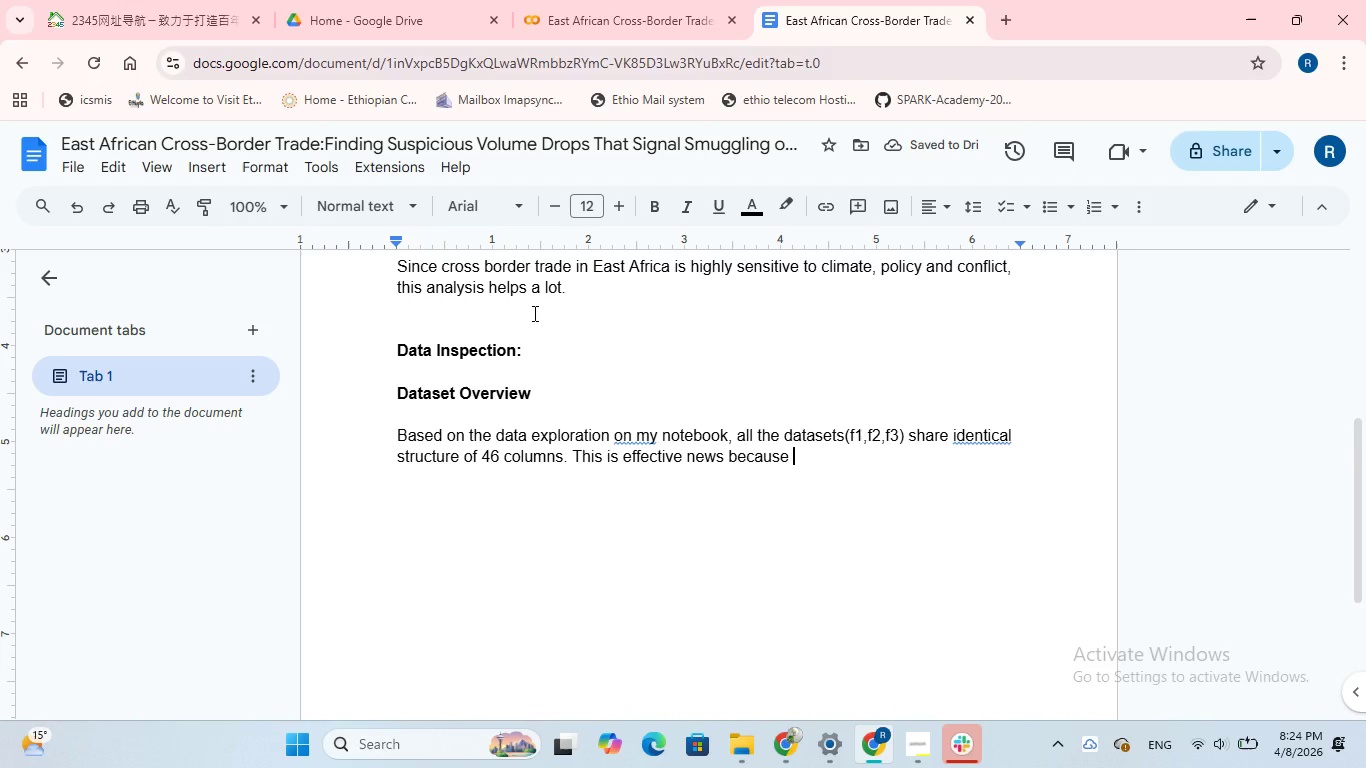 
type(it means i can )
 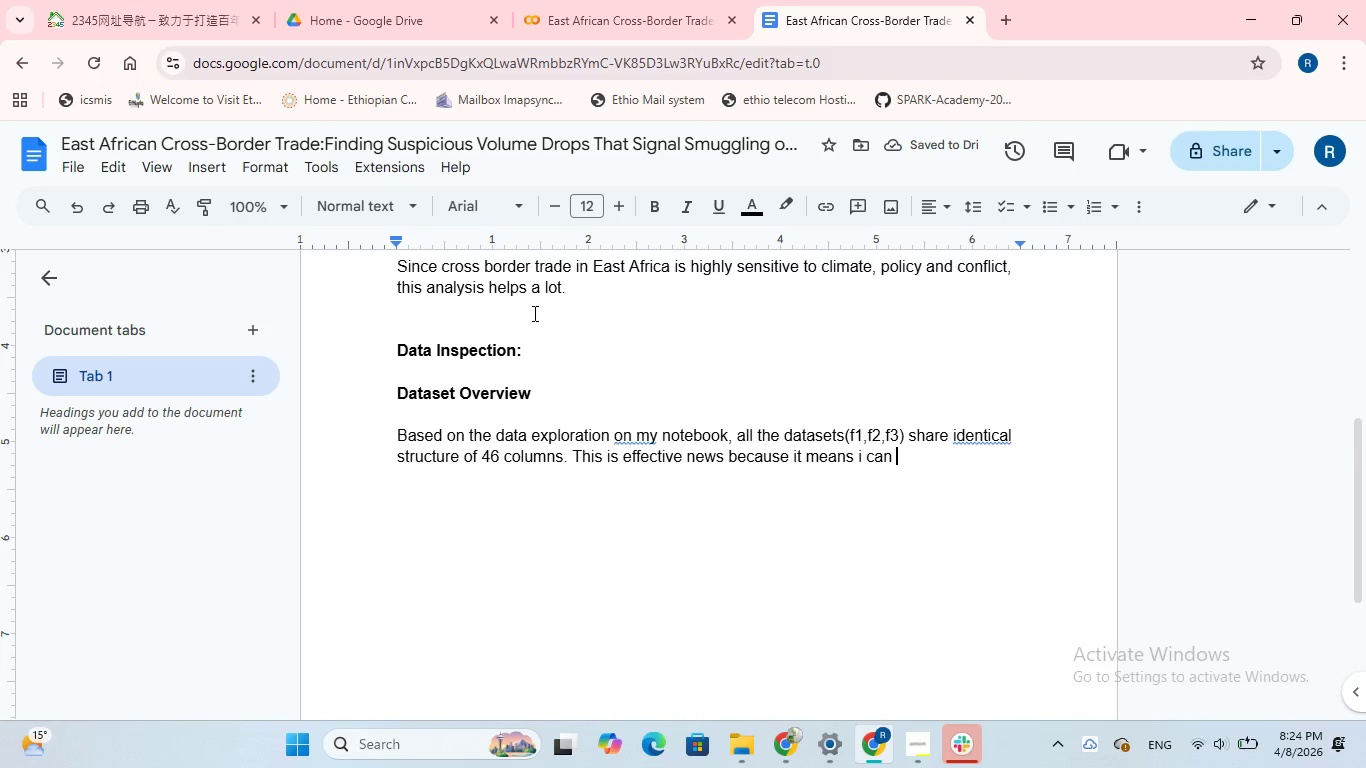 
type(concatenate them in to )
 